 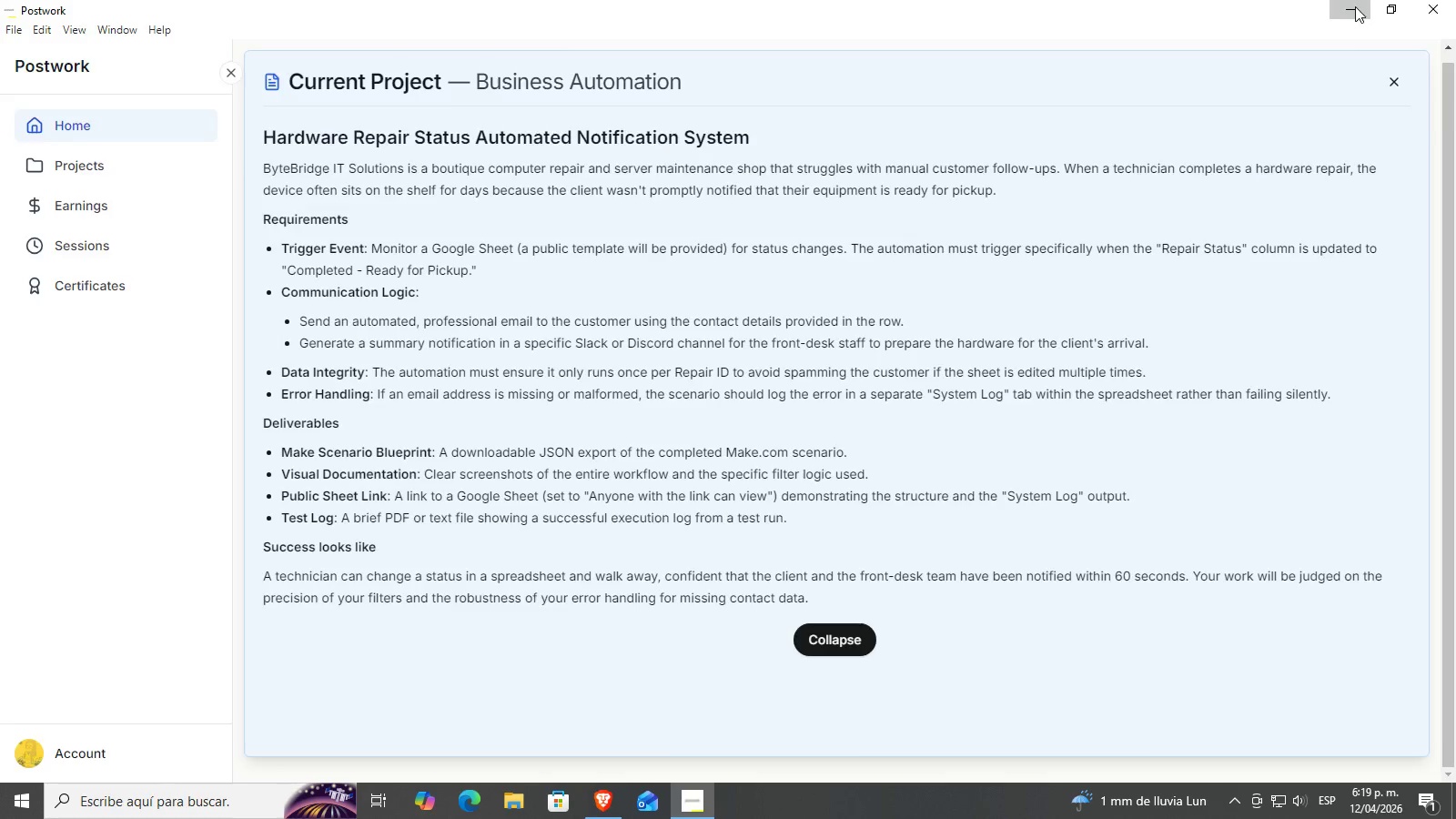 
double_click([295, 204])
 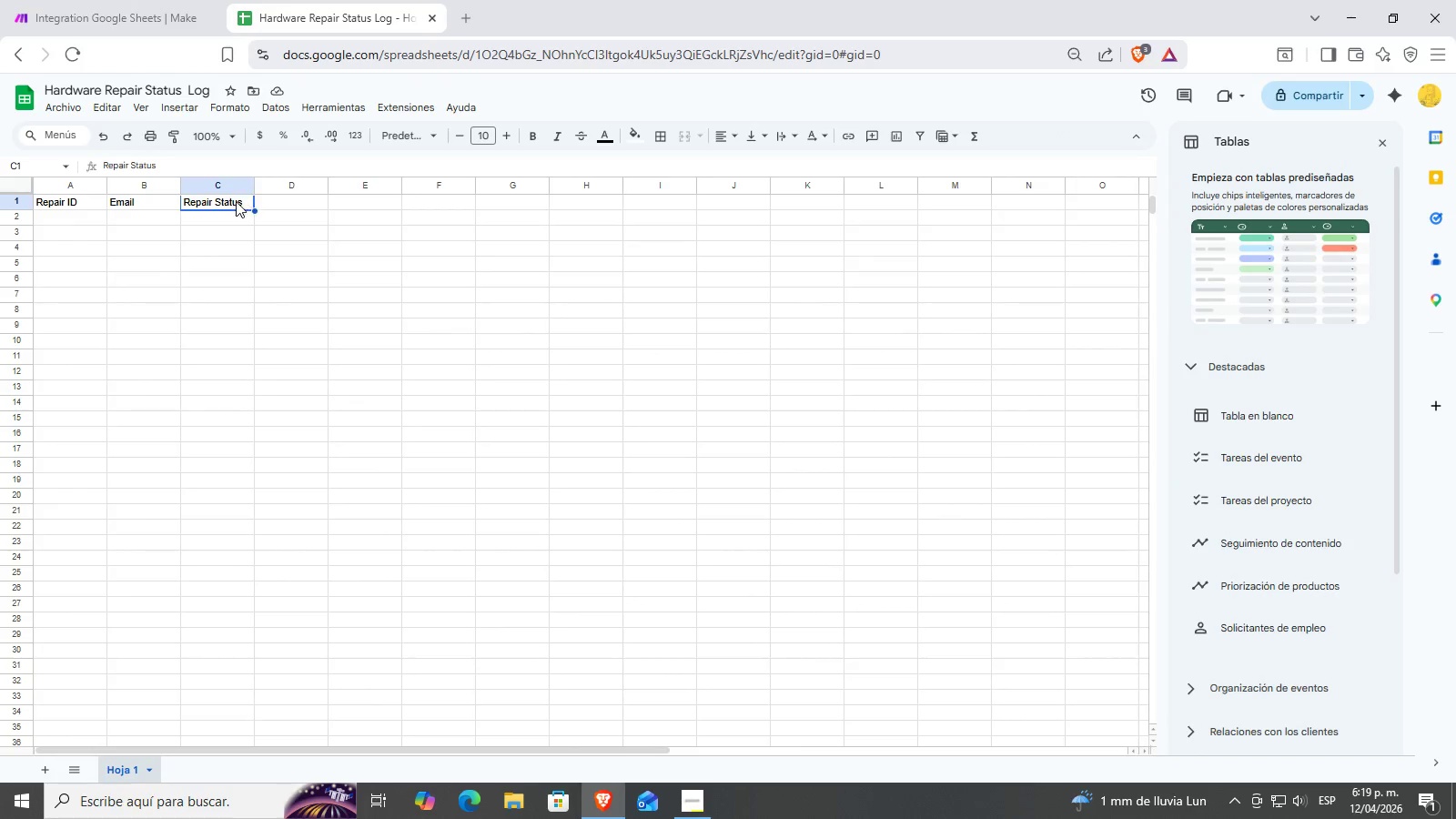 
left_click_drag(start_coordinate=[214, 209], to_coordinate=[302, 205])
 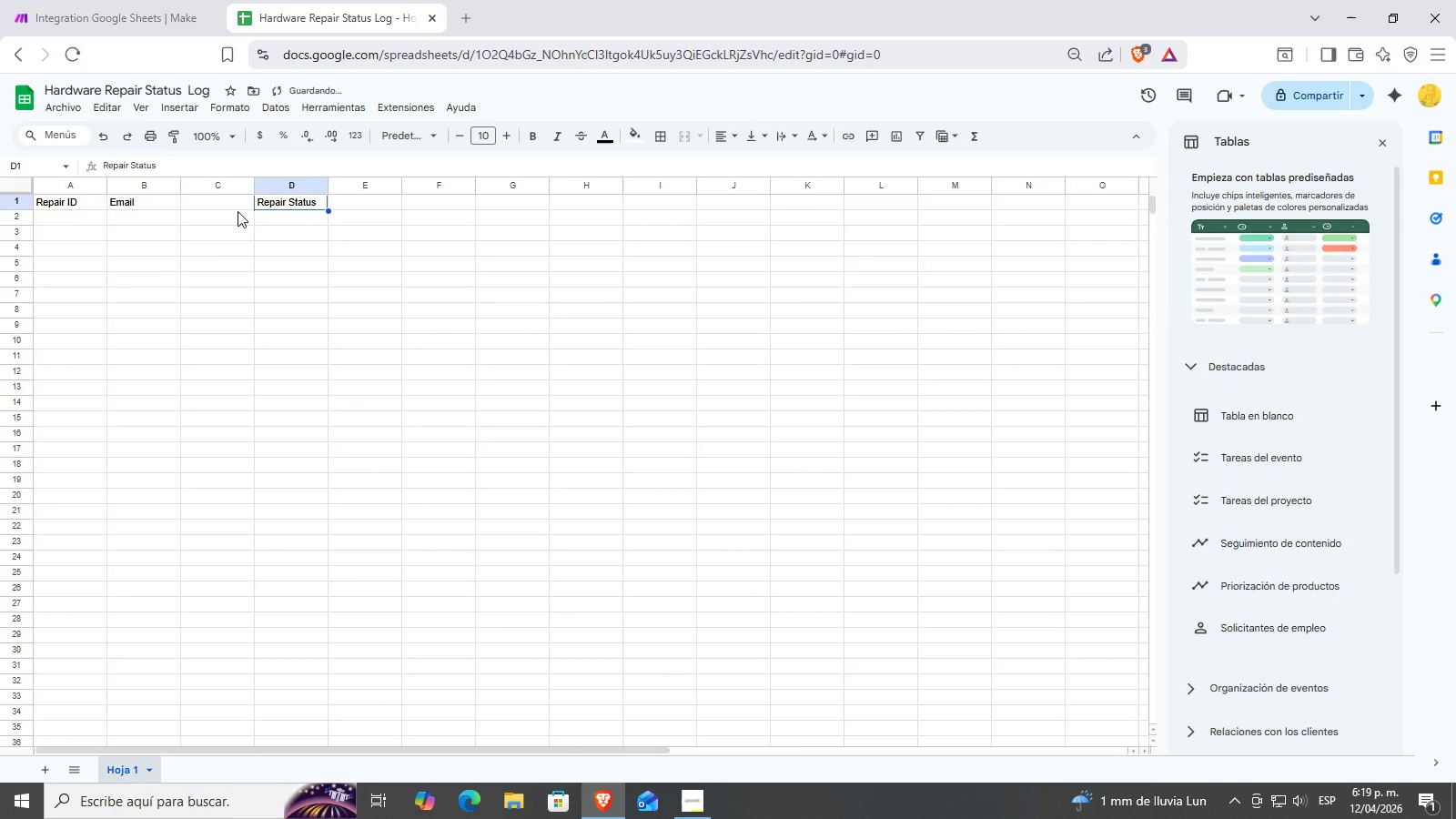 
left_click([232, 202])
 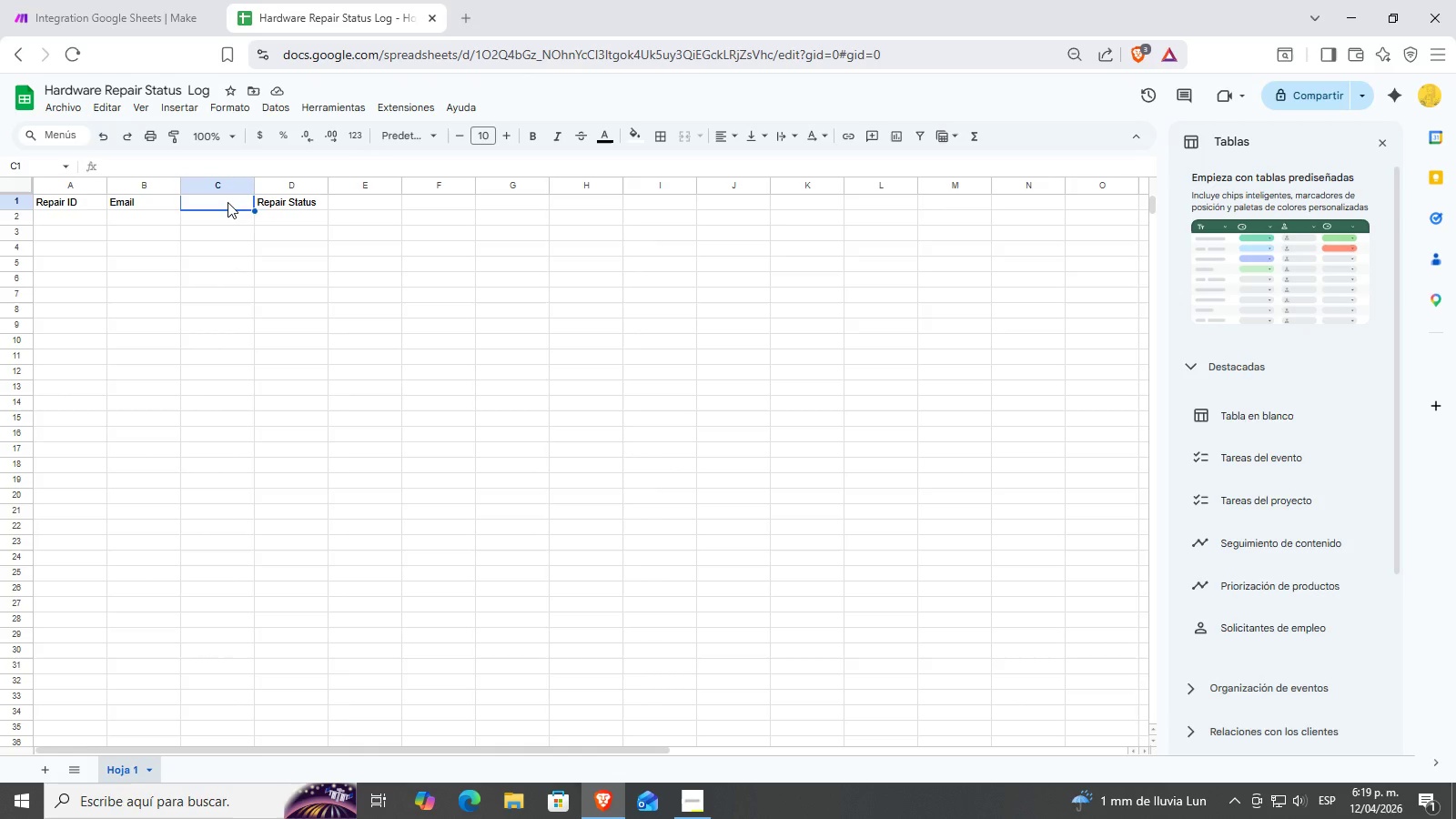 
wait(7.02)
 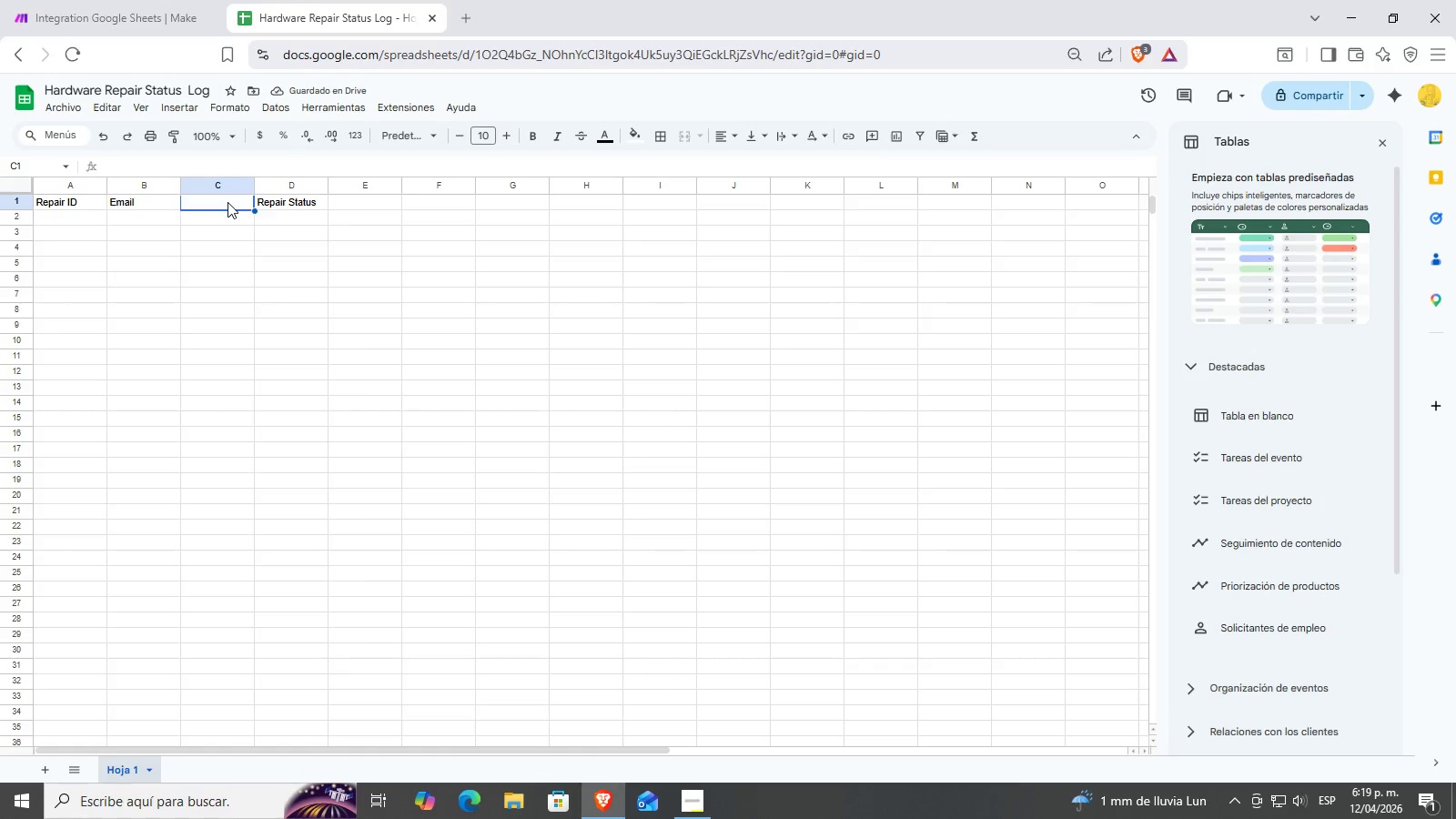 
left_click([1383, 154])
 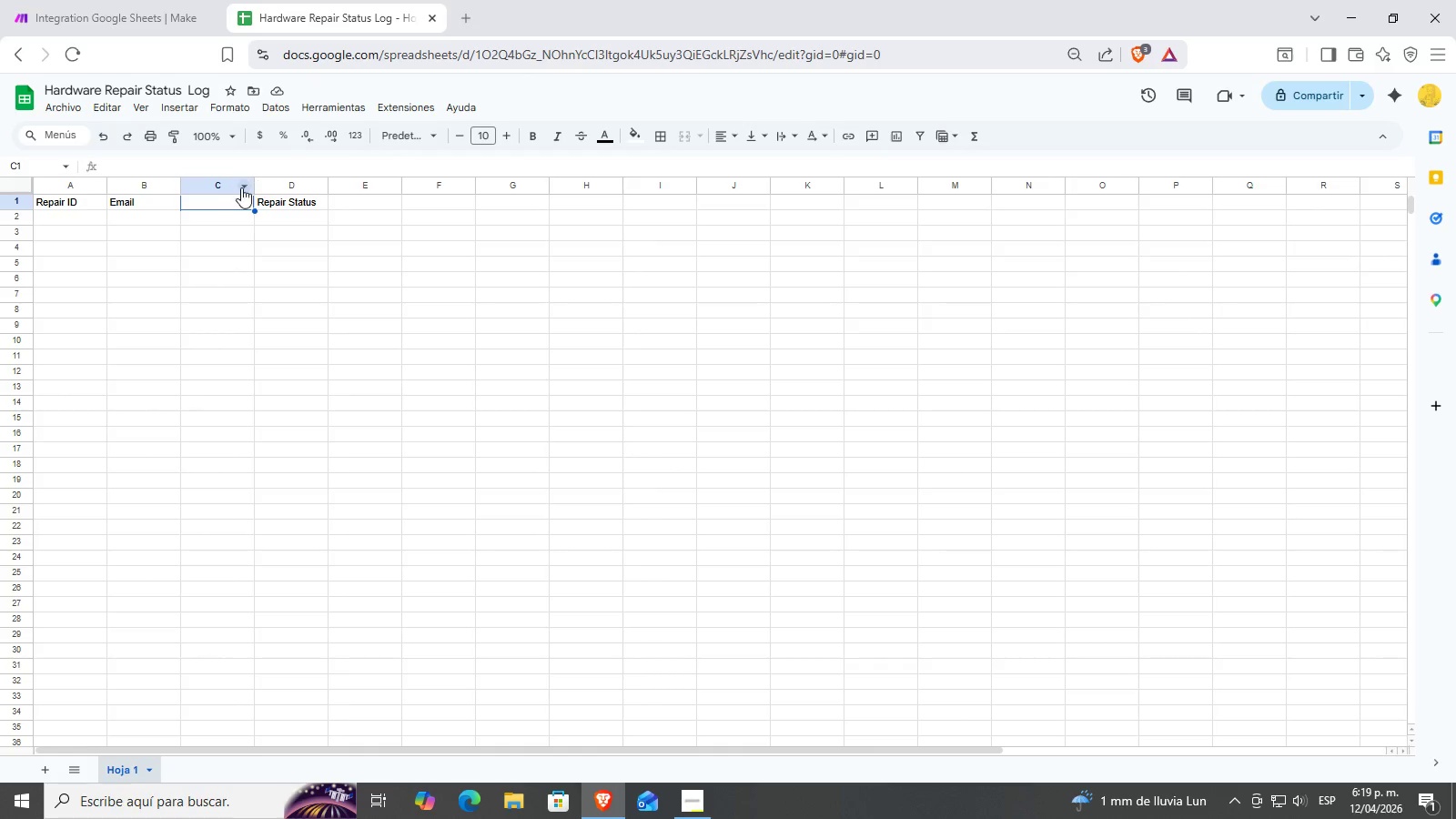 
double_click([221, 204])
 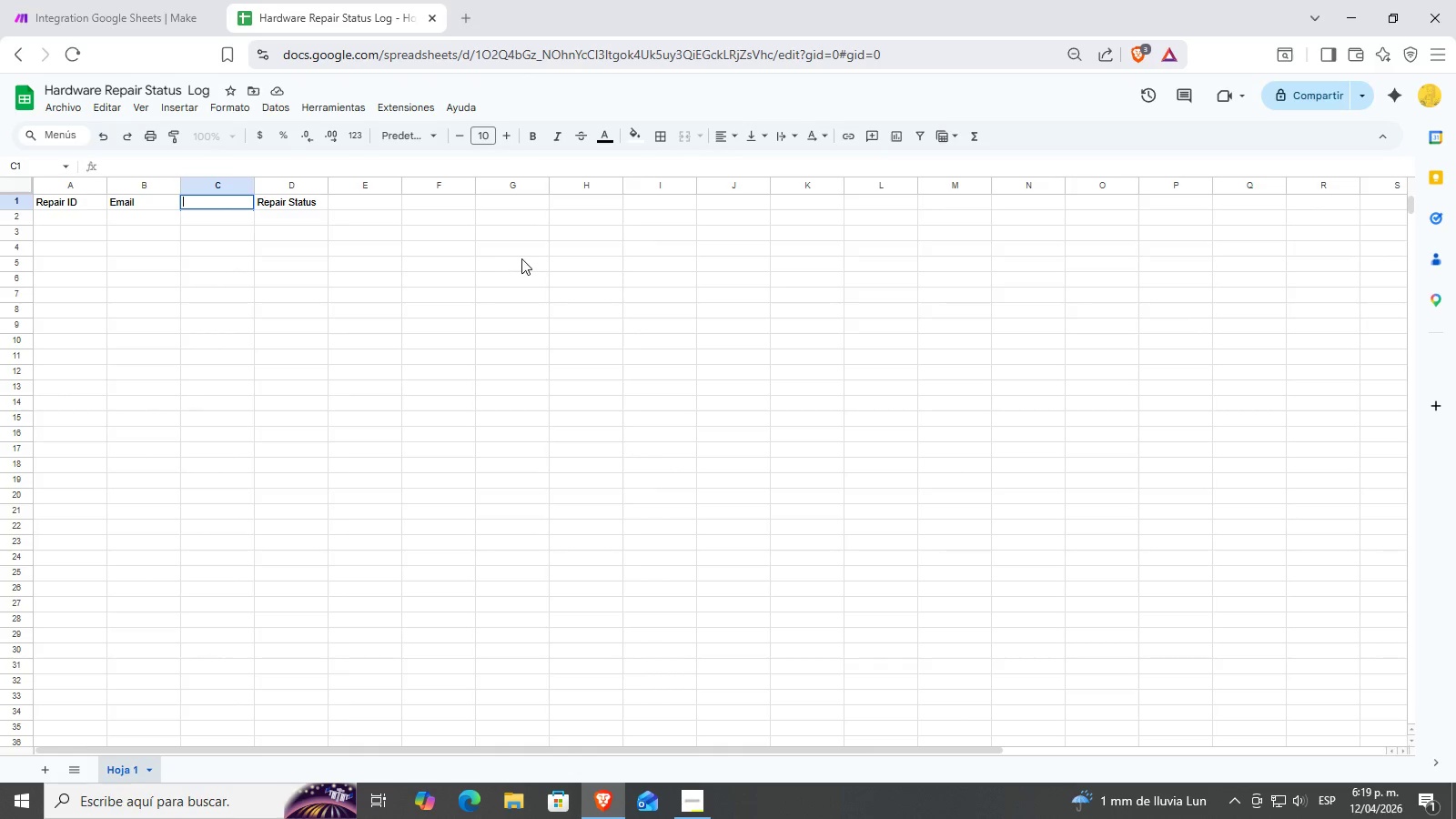 
type(HardComputer)
 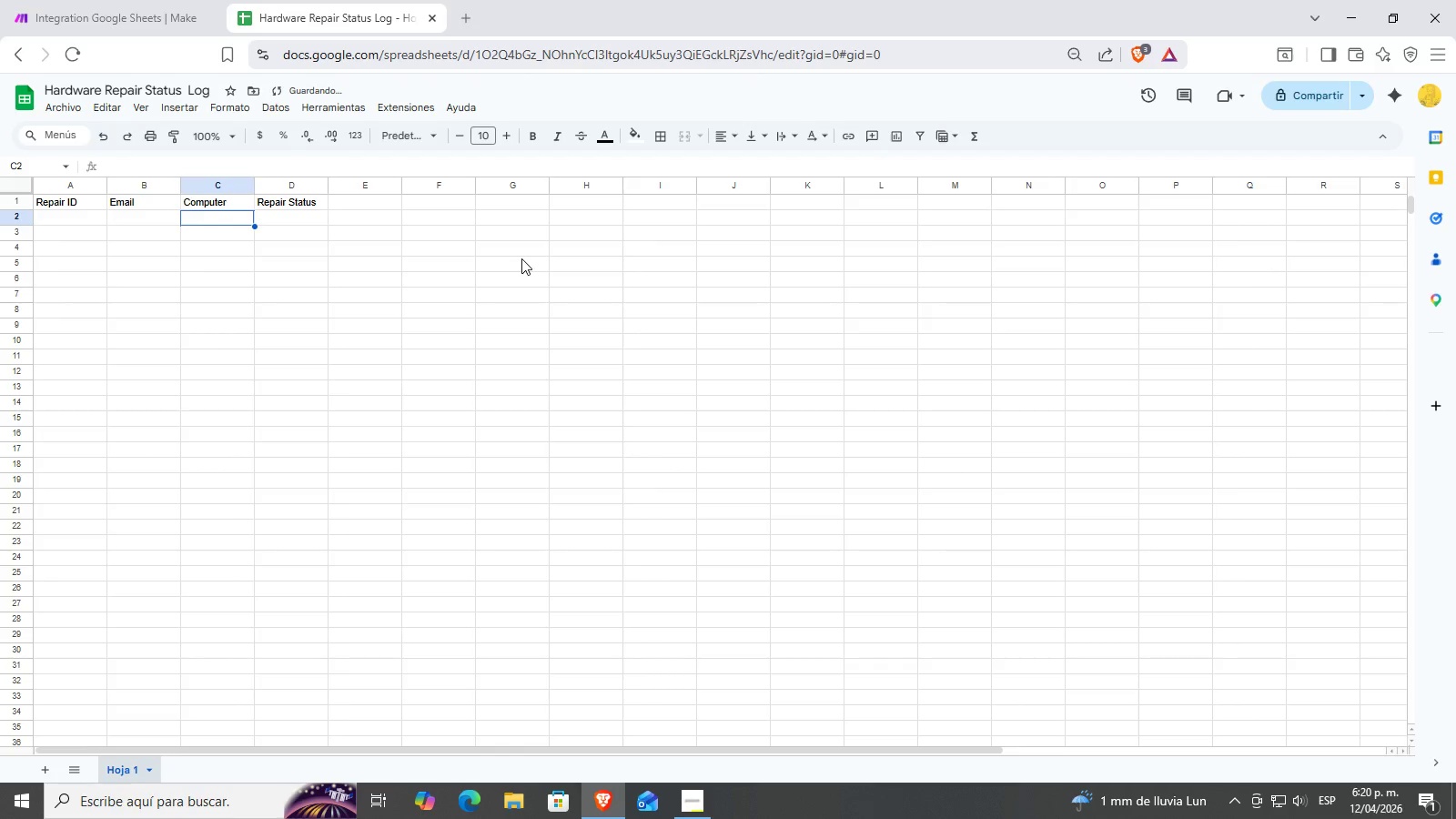 
hold_key(key=Backspace, duration=0.67)
 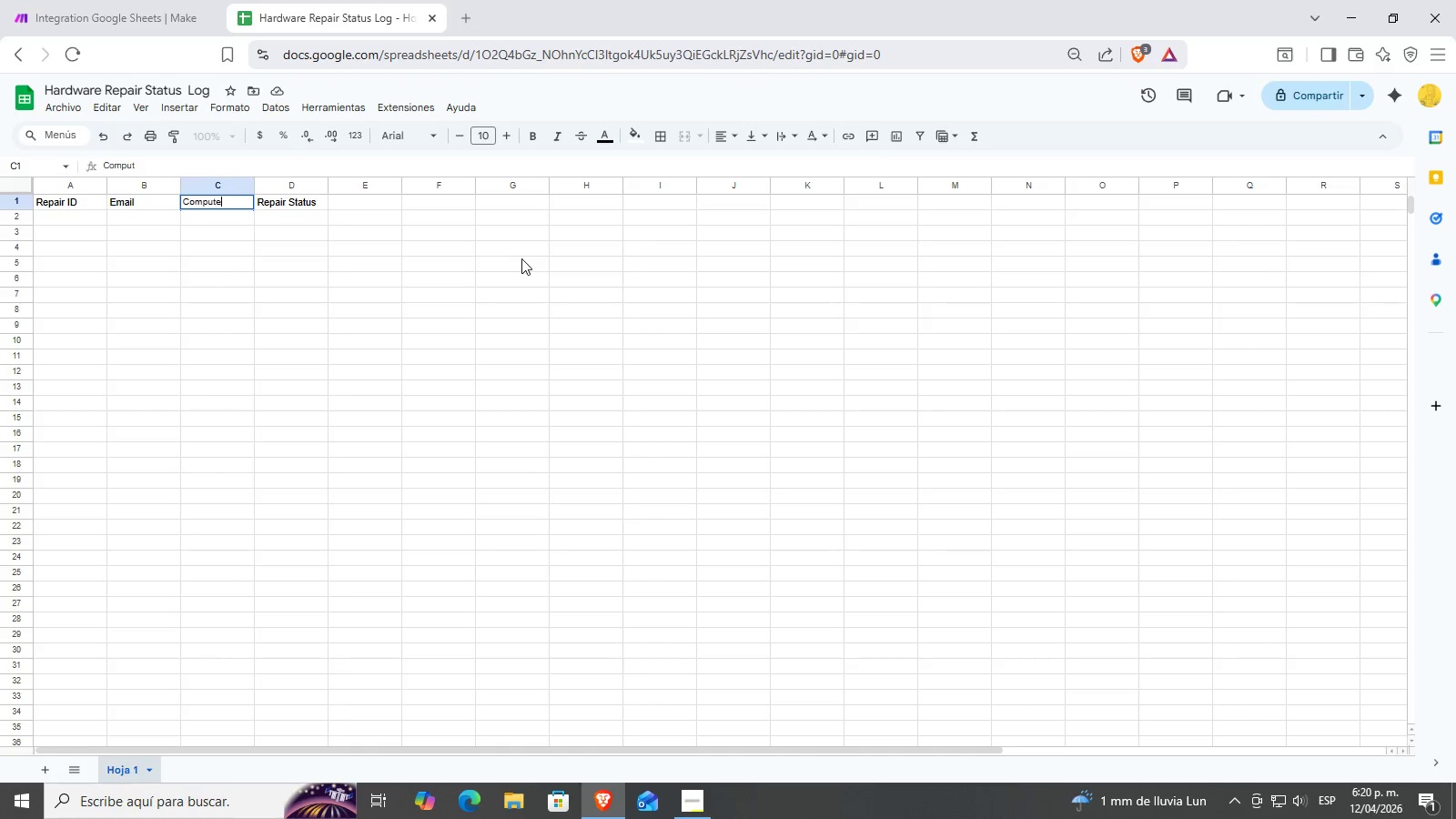 
key(Enter)
 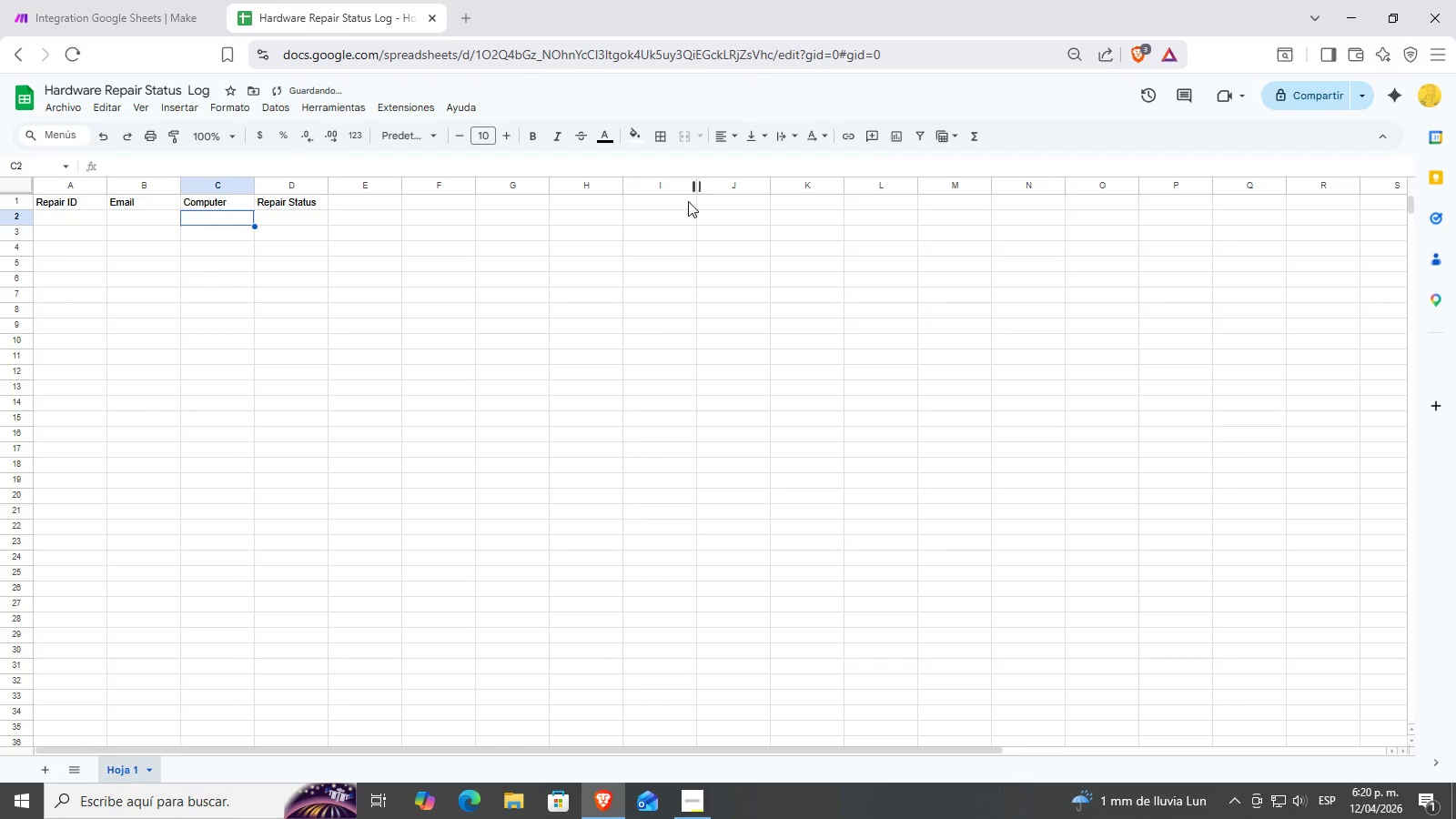 
double_click([79, 244])
 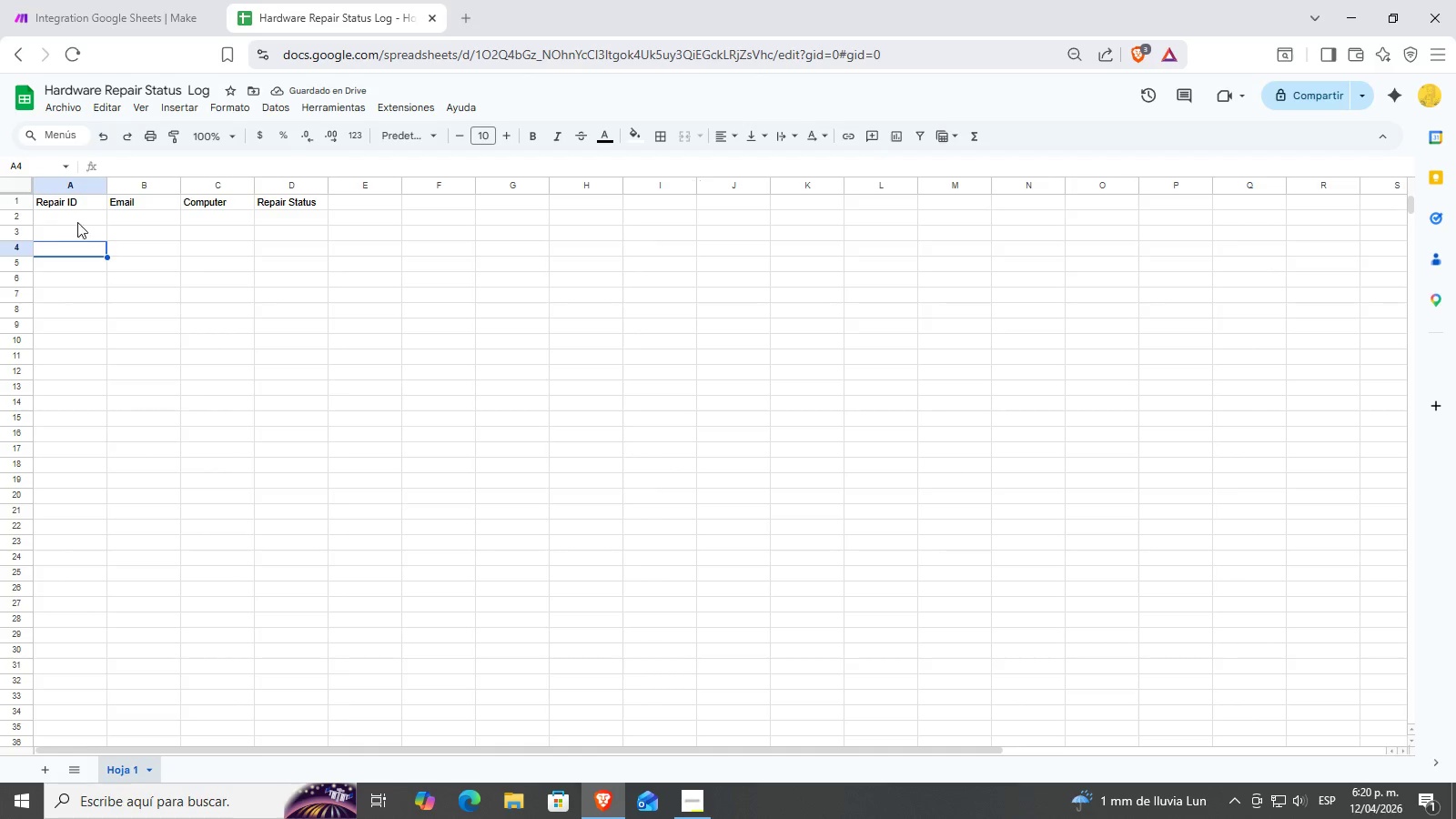 
triple_click([70, 220])
 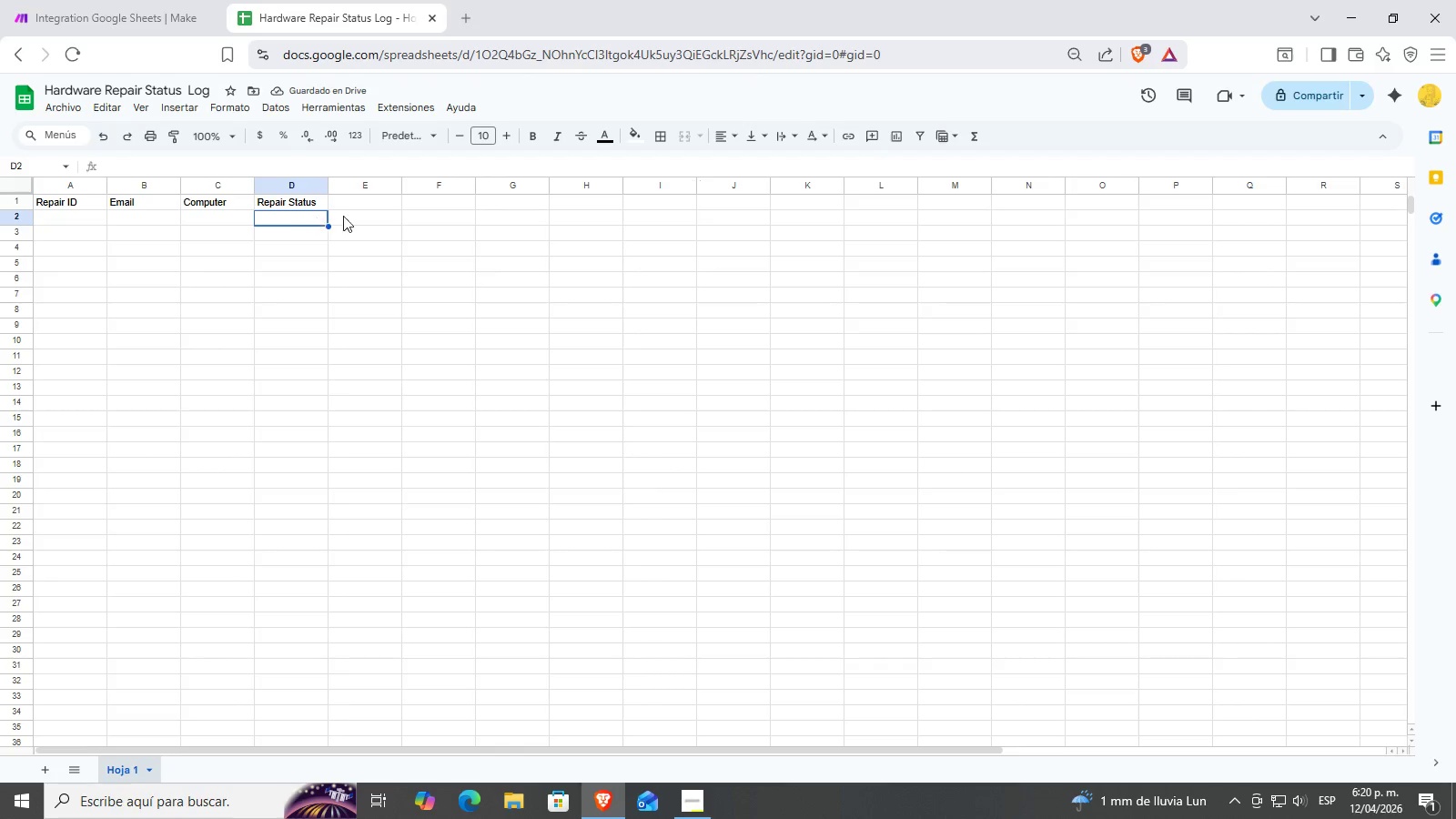 
triple_click([410, 218])
 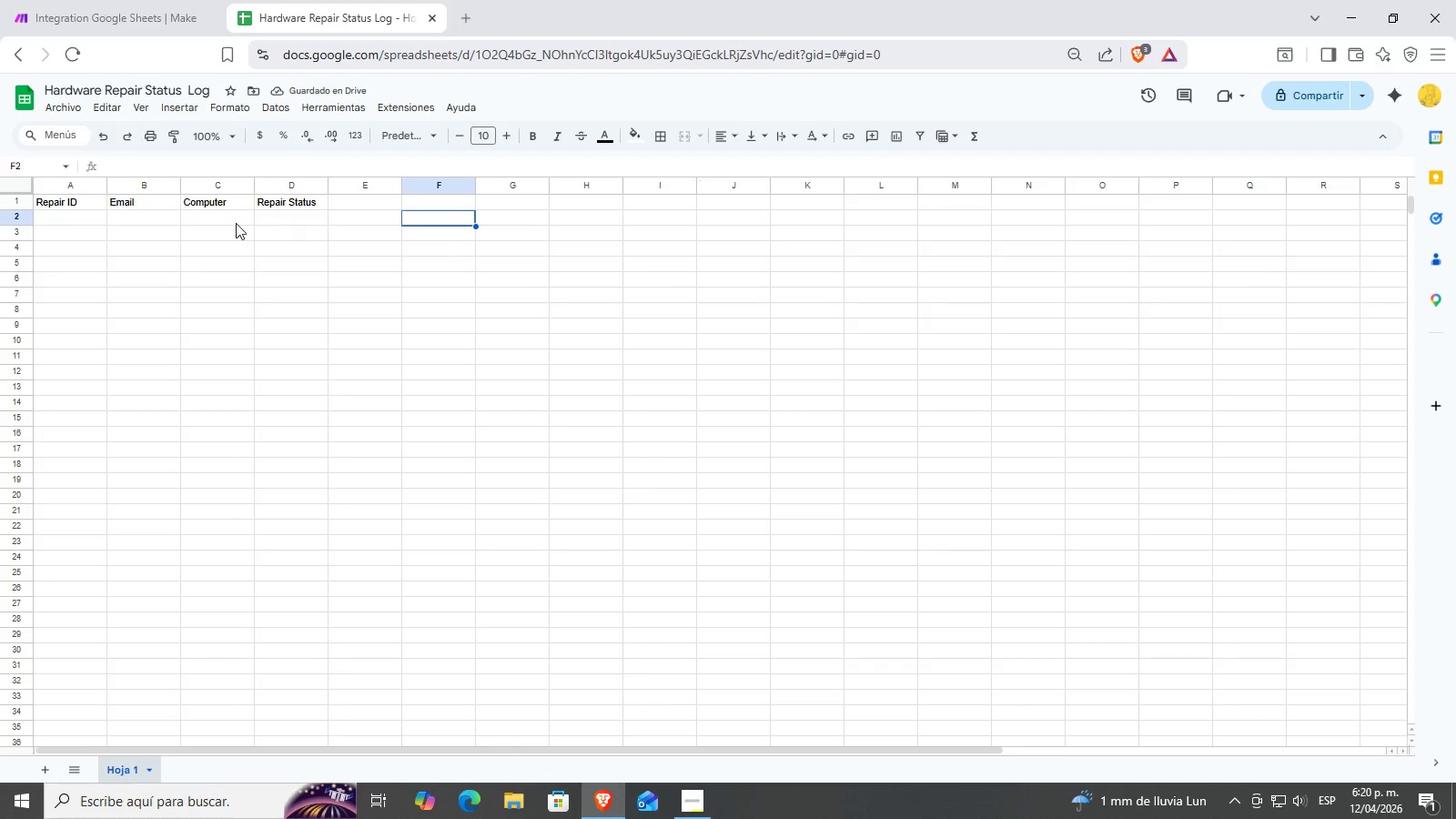 
triple_click([236, 222])
 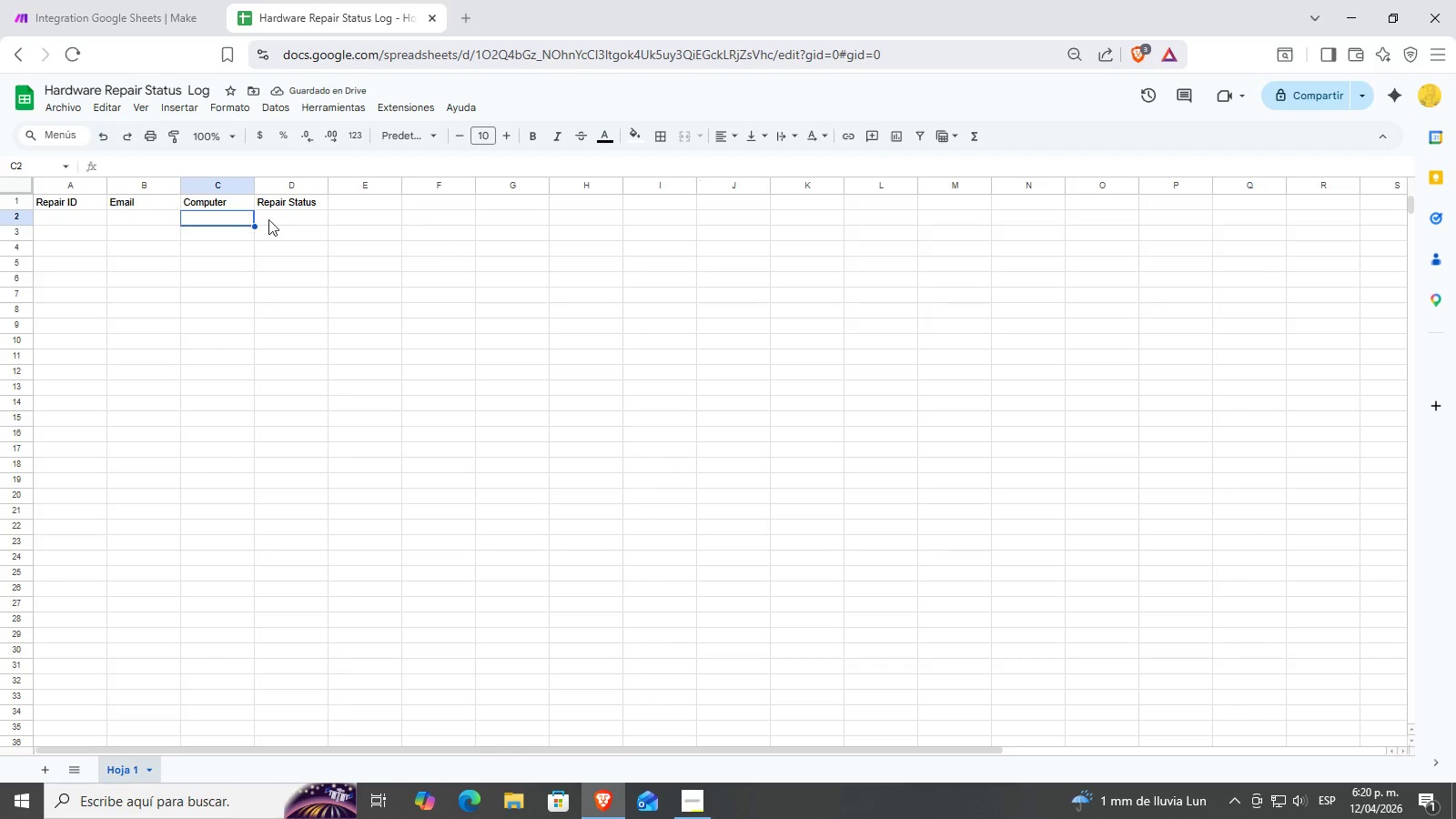 
triple_click([285, 217])
 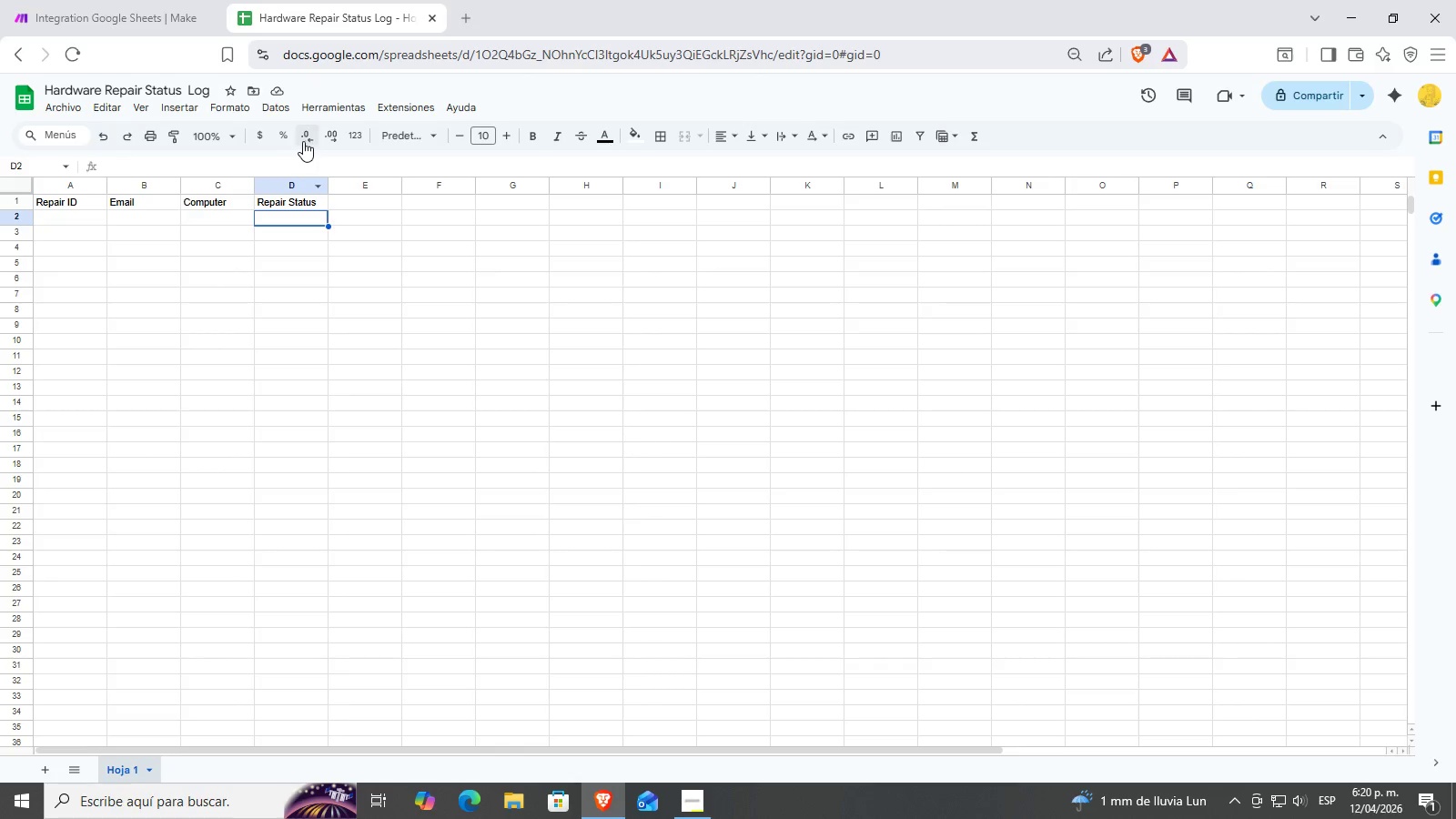 
left_click([238, 110])
 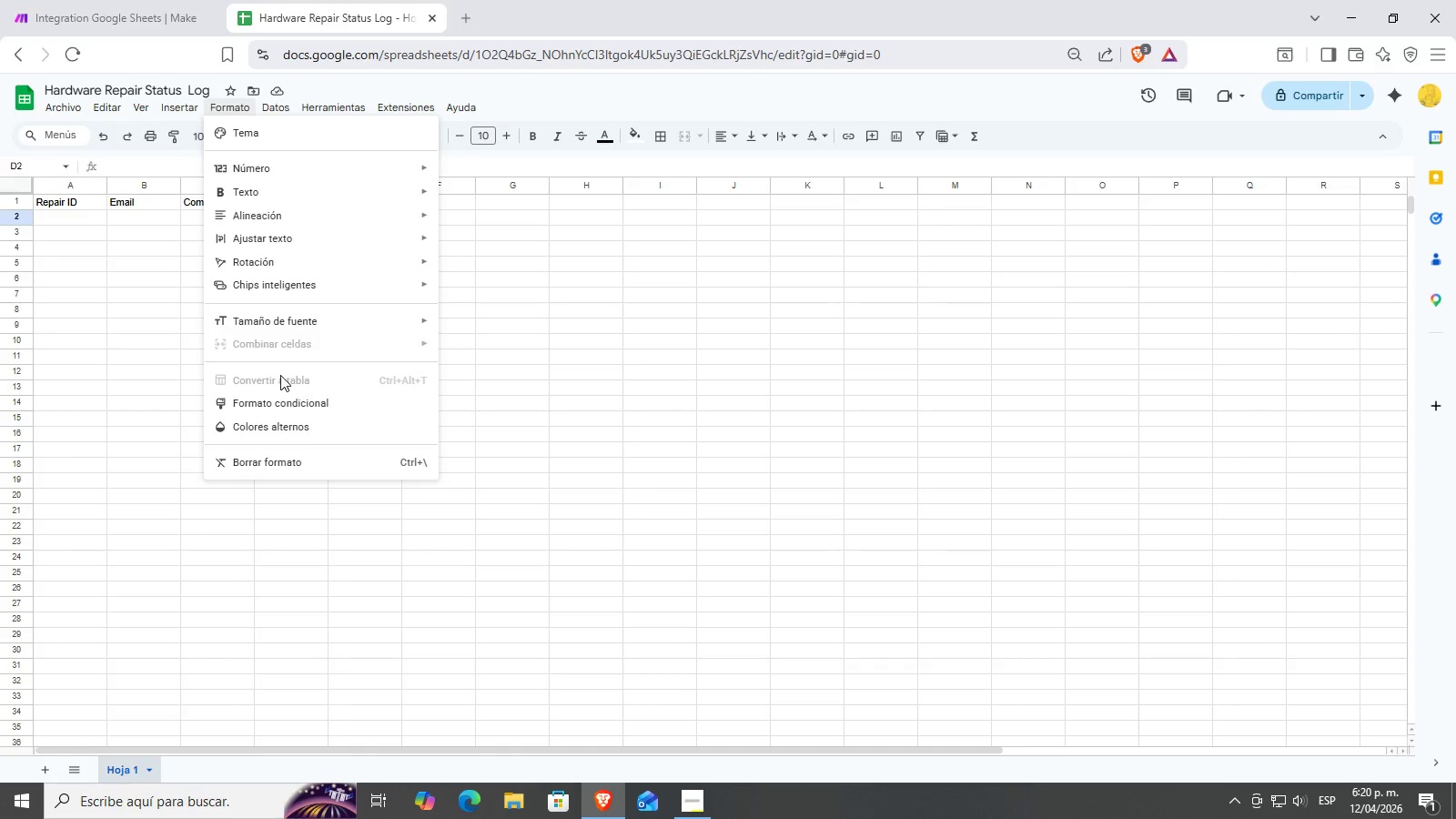 
wait(9.08)
 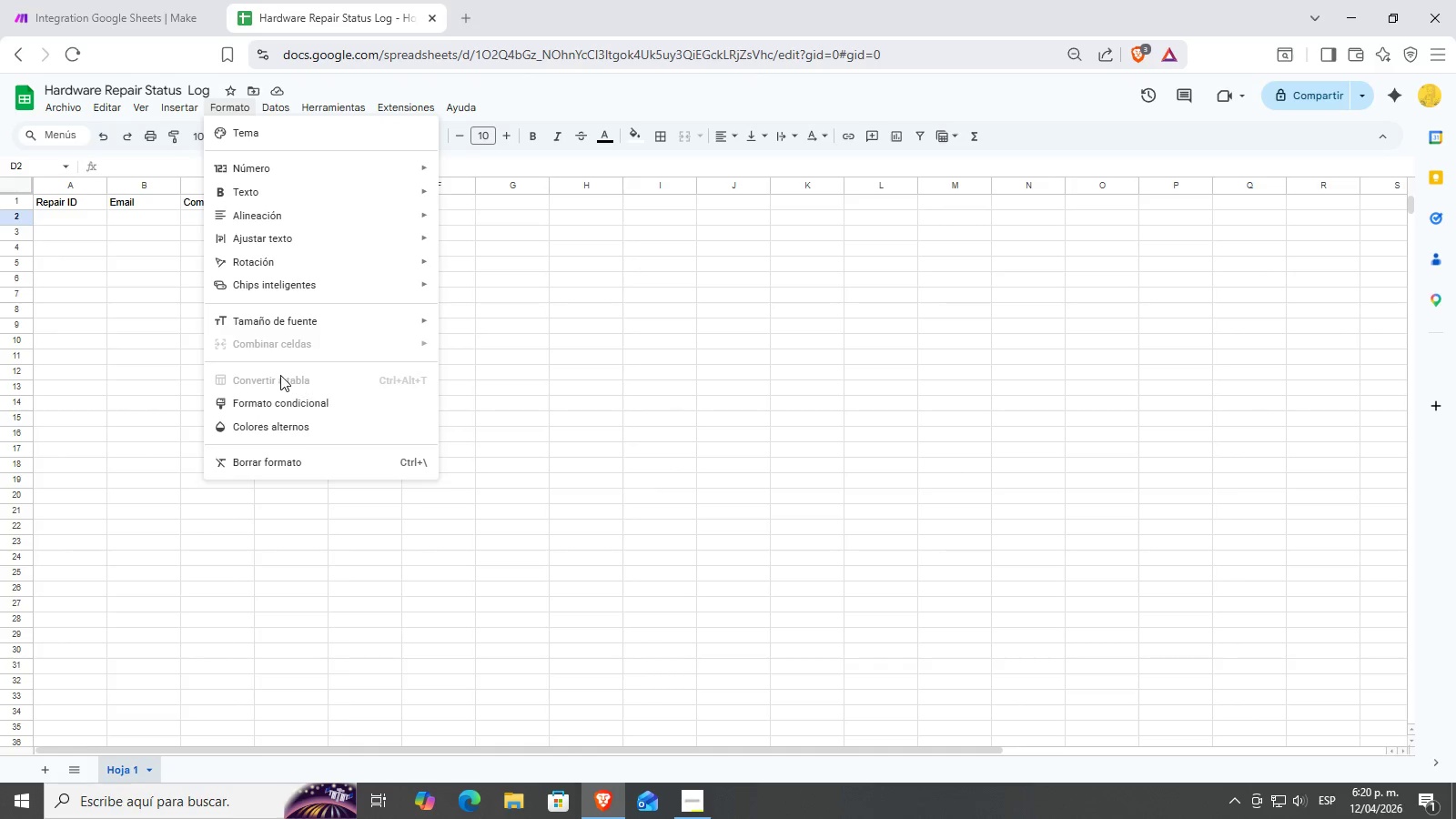 
mouse_move([287, 121])
 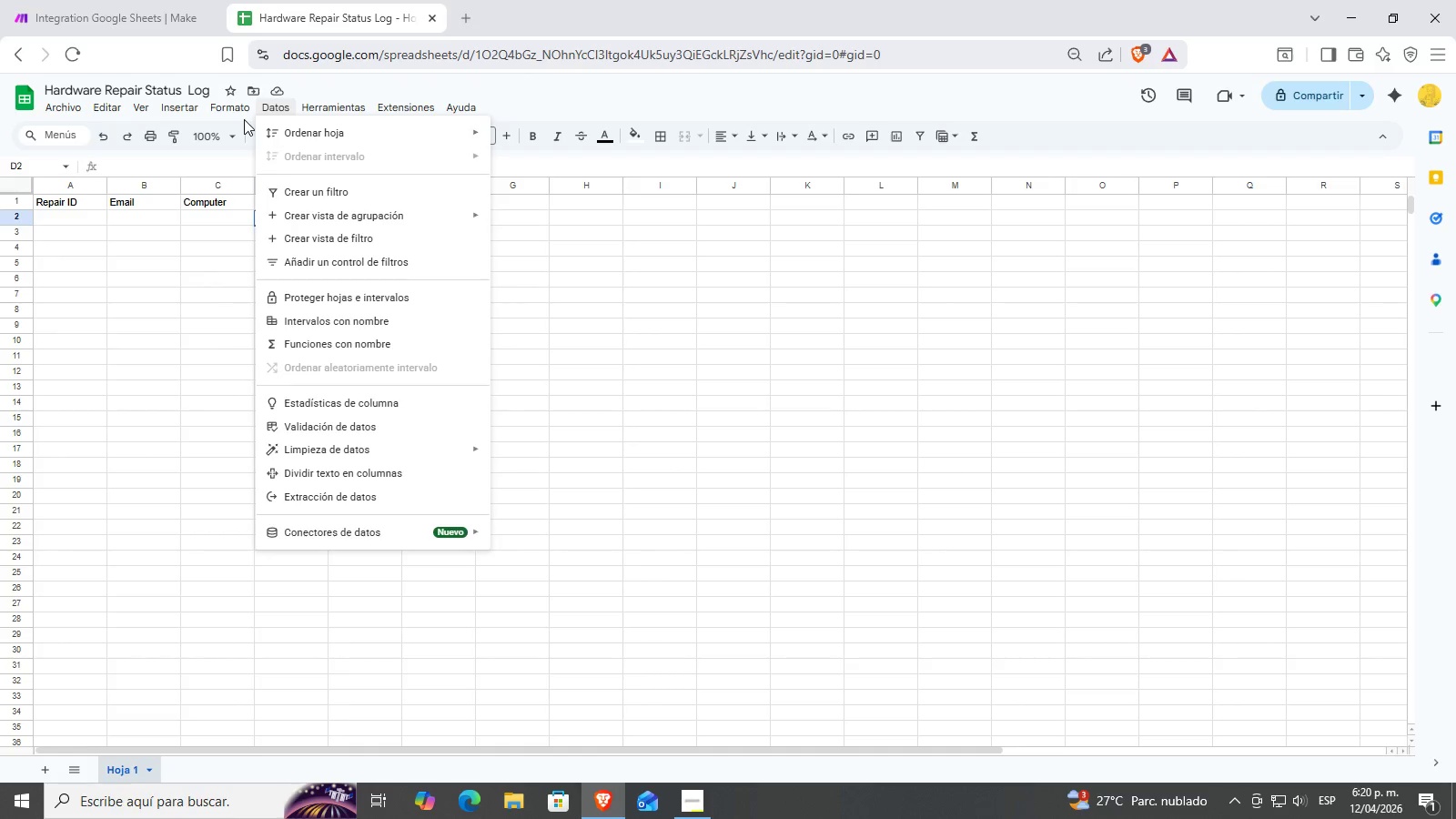 
wait(5.12)
 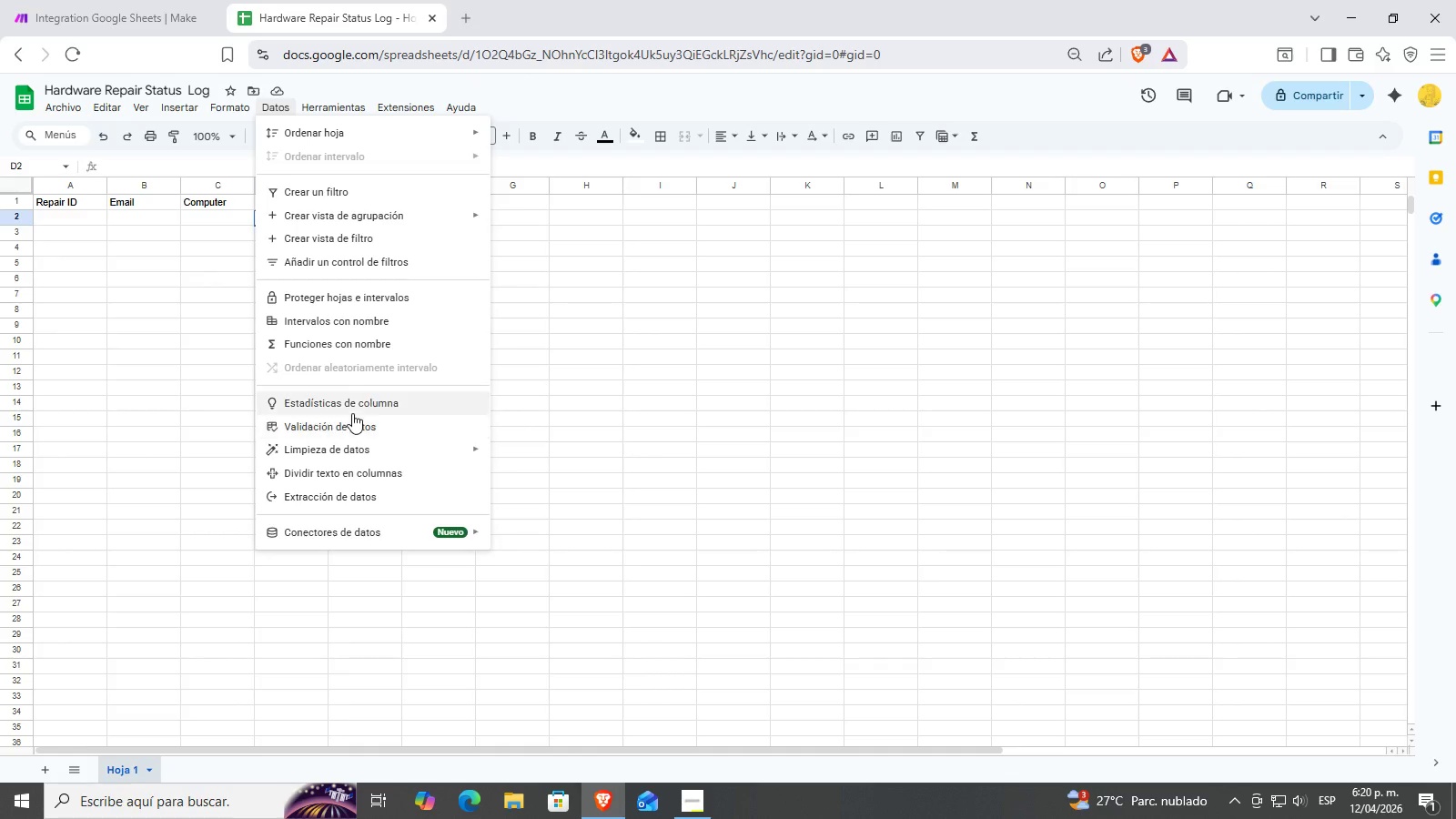 
mouse_move([315, 284])
 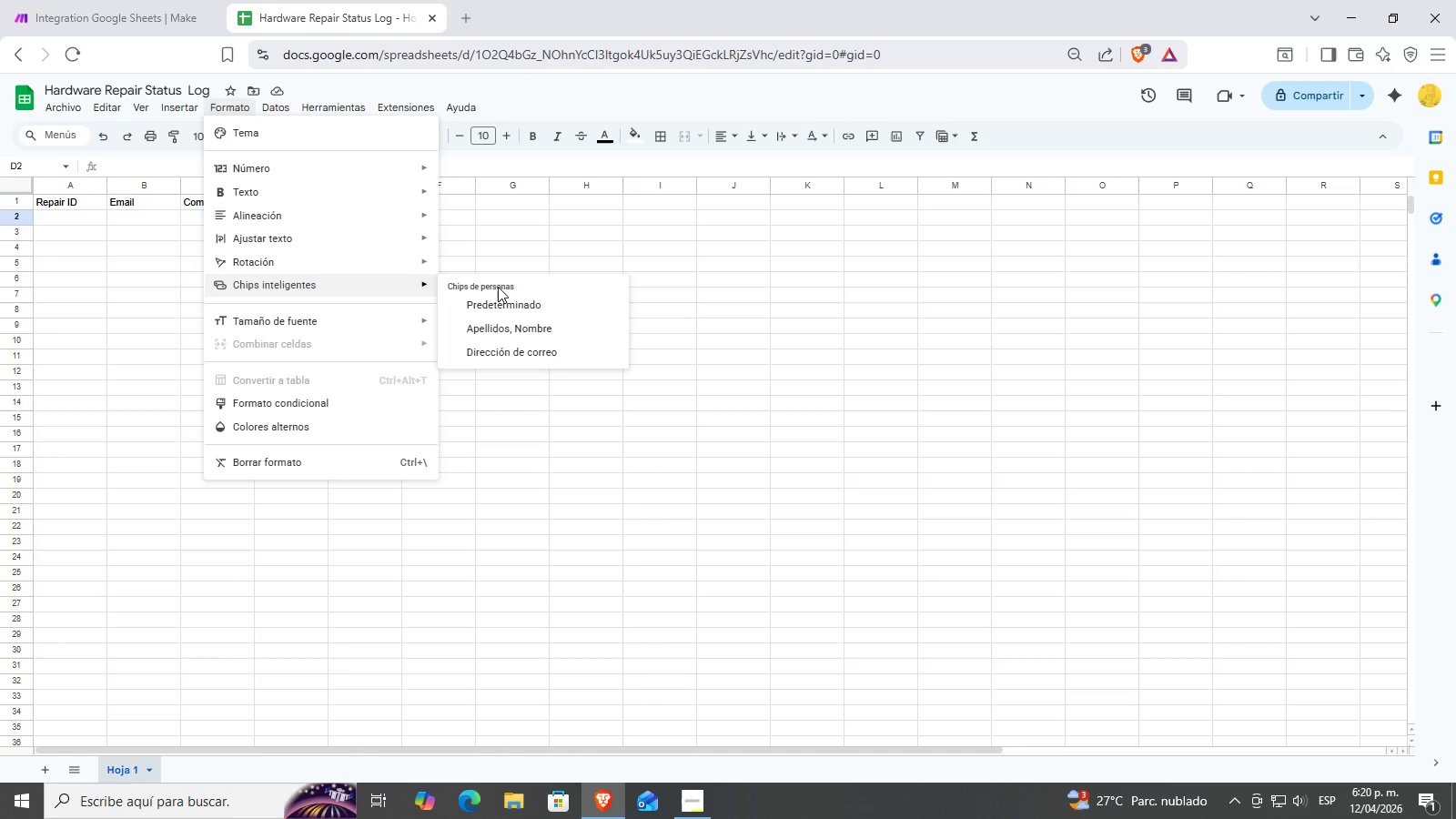 
mouse_move([495, 308])
 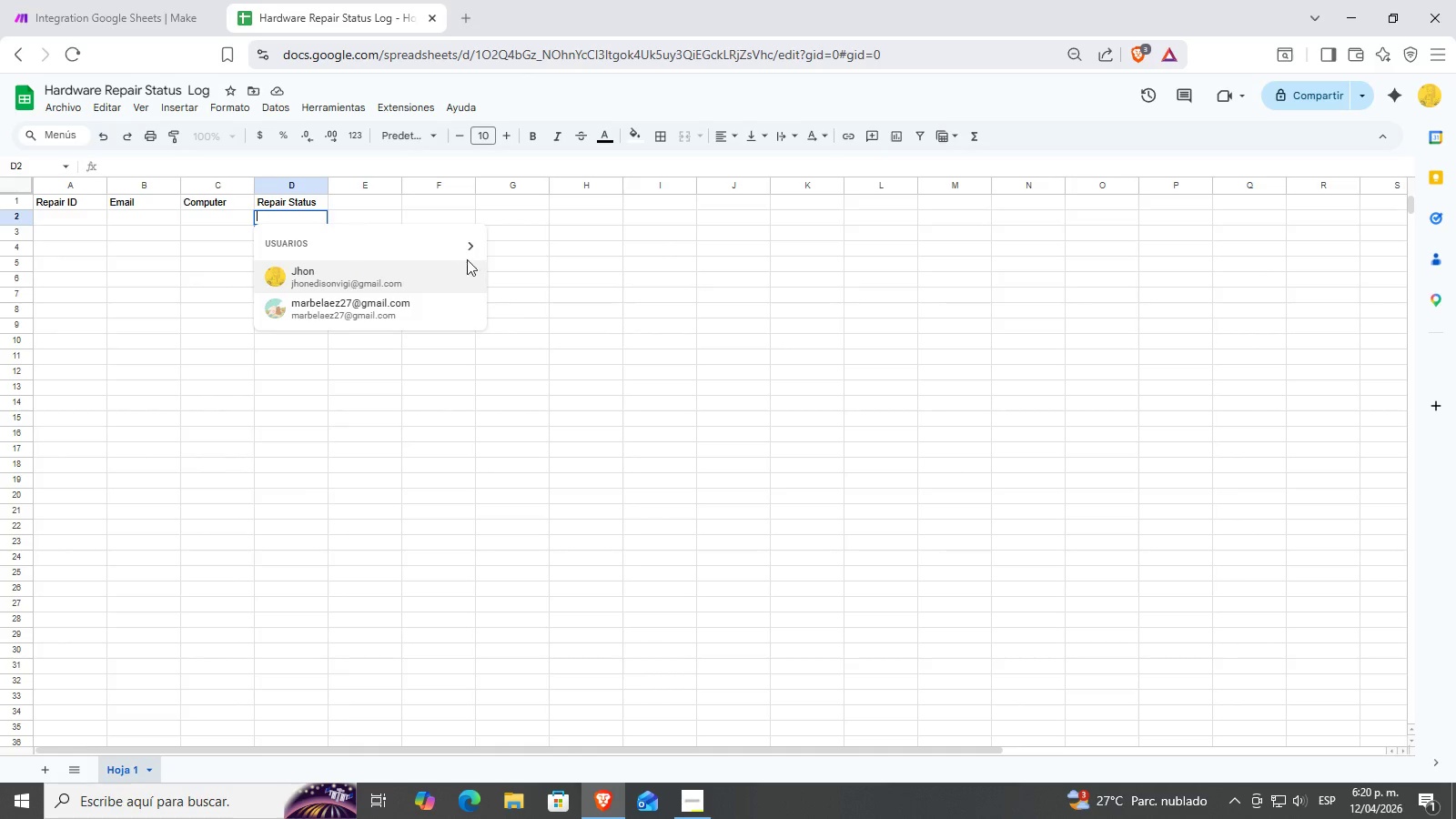 
left_click([469, 253])
 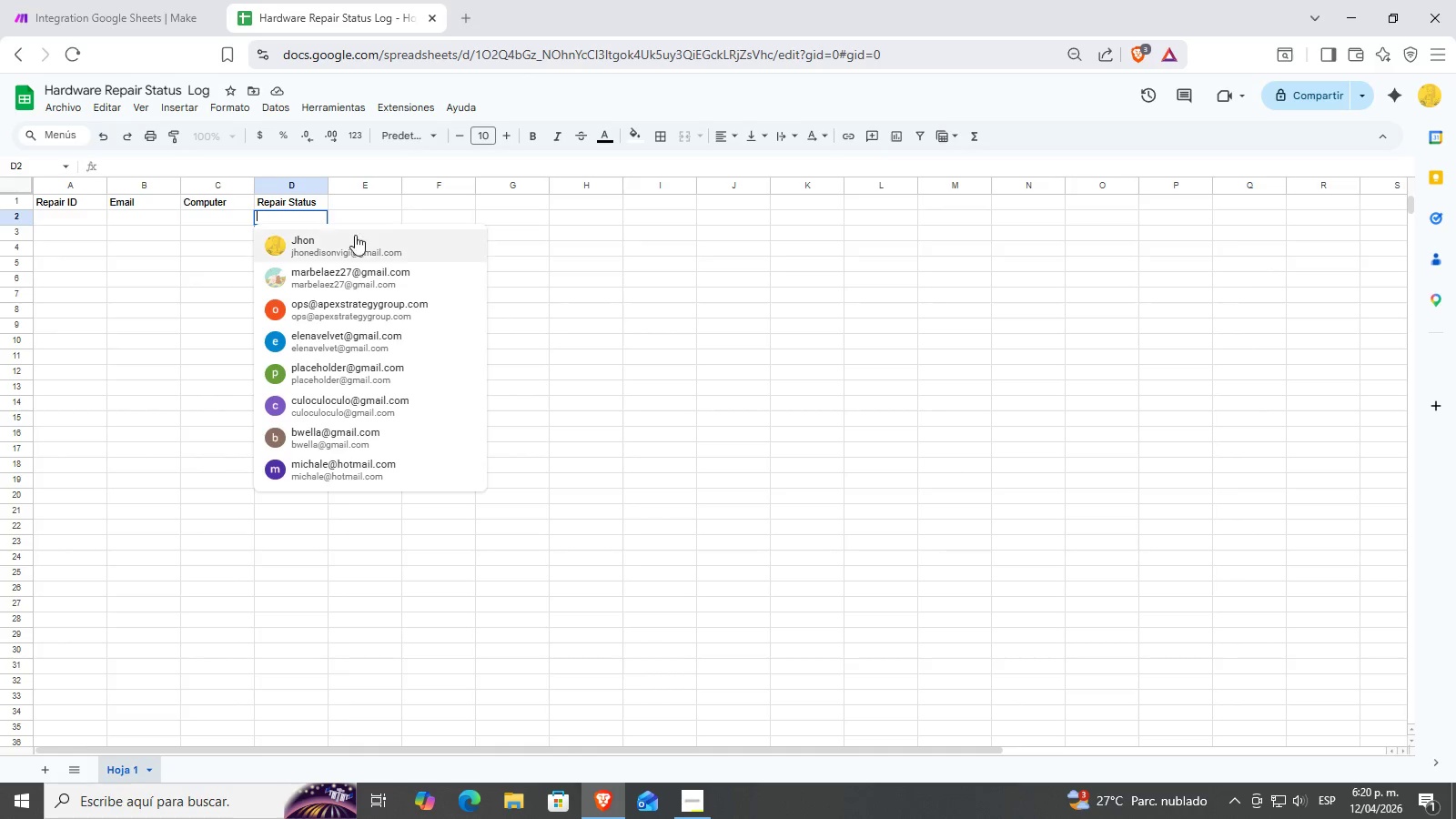 
left_click([291, 209])
 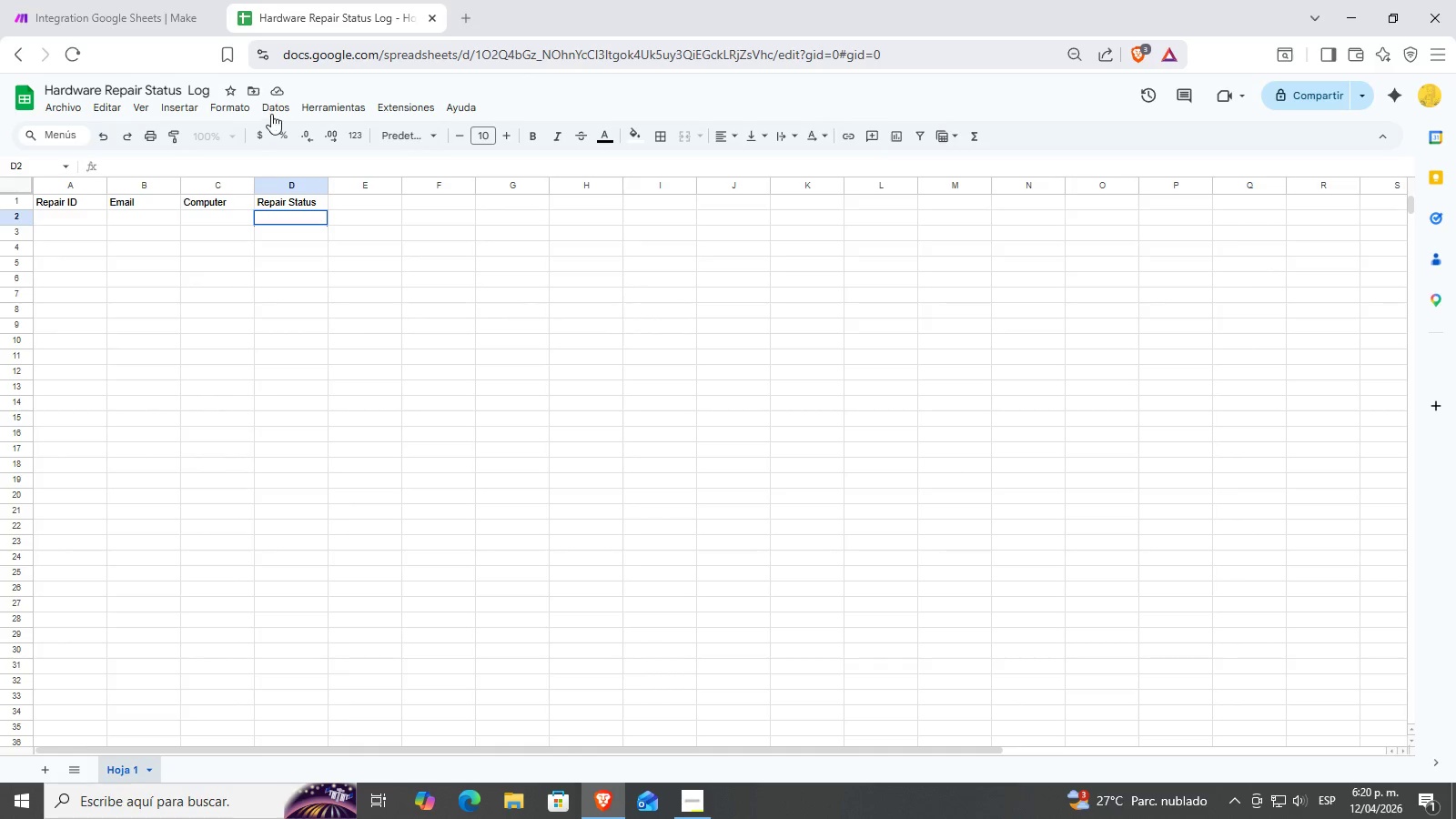 
double_click([271, 113])
 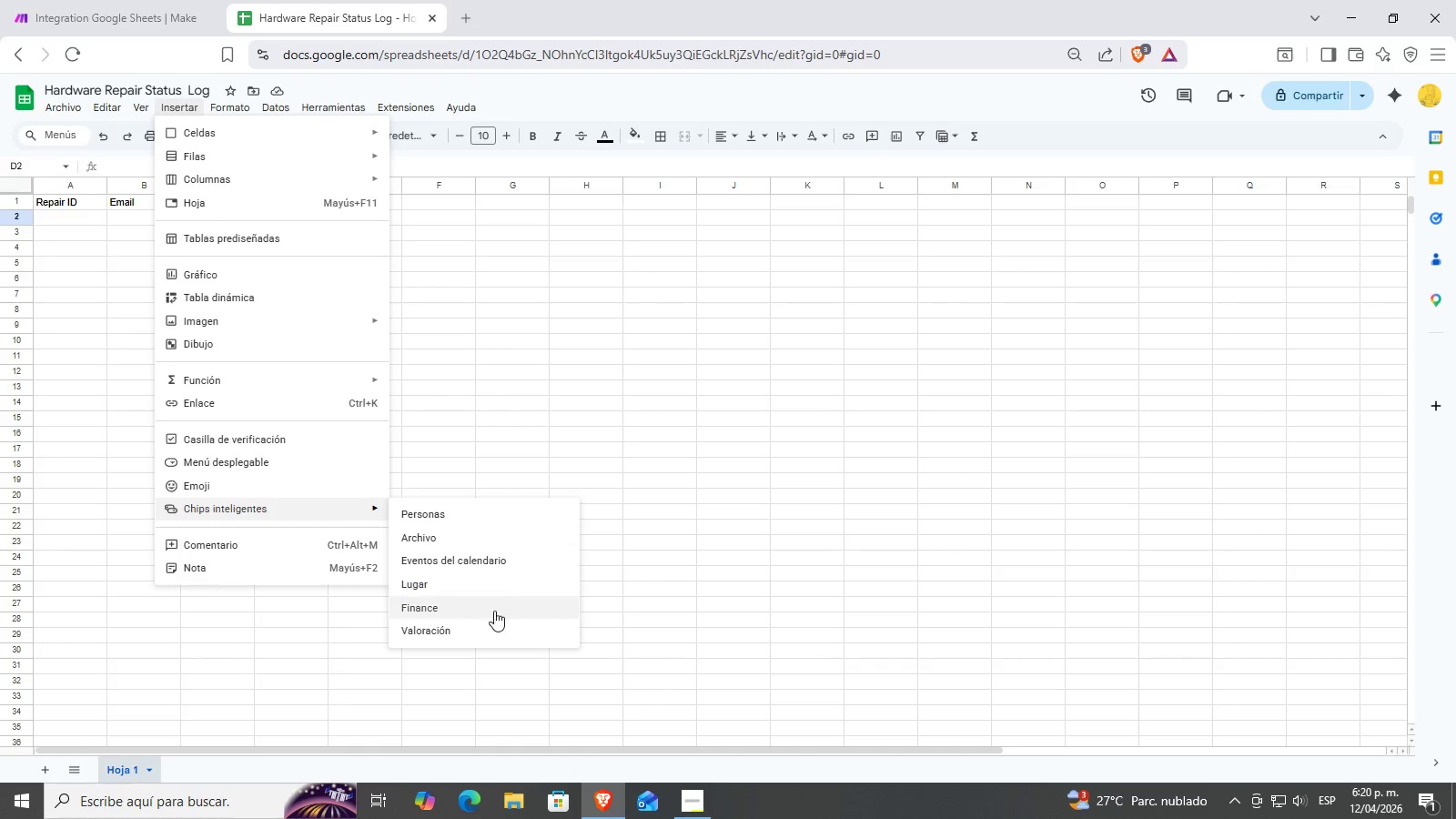 
wait(13.98)
 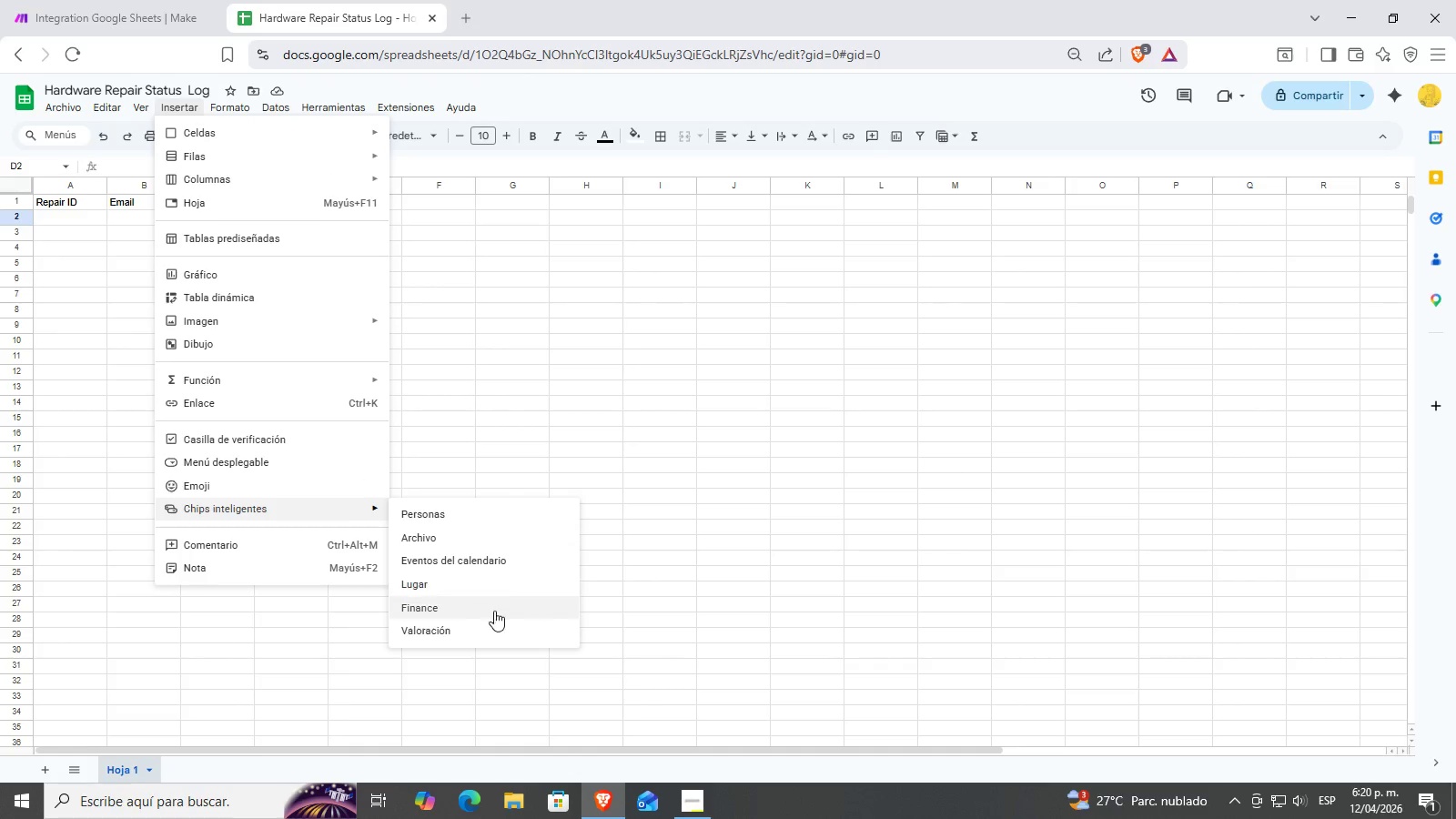 
left_click([301, 464])
 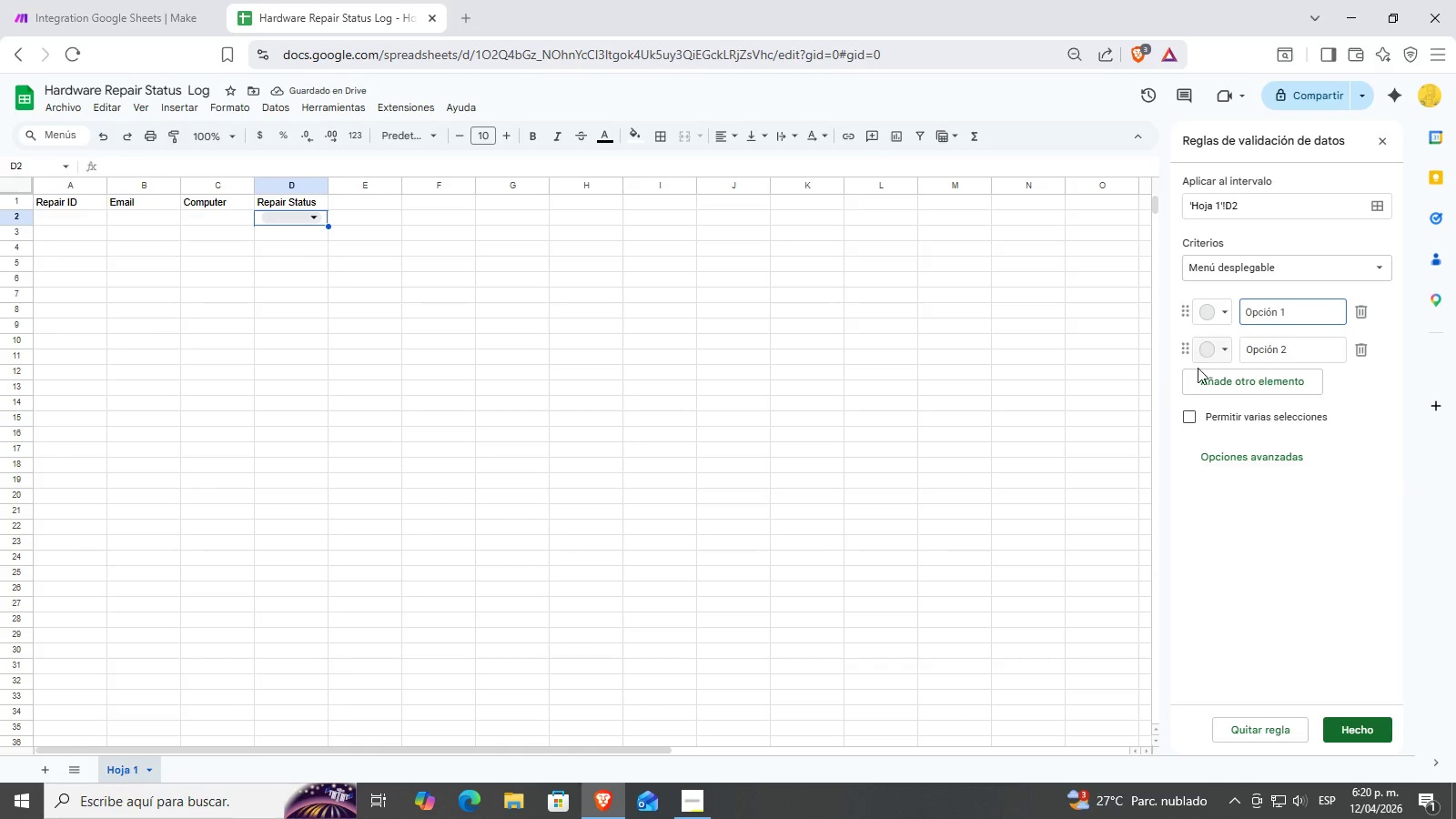 
left_click([1262, 208])
 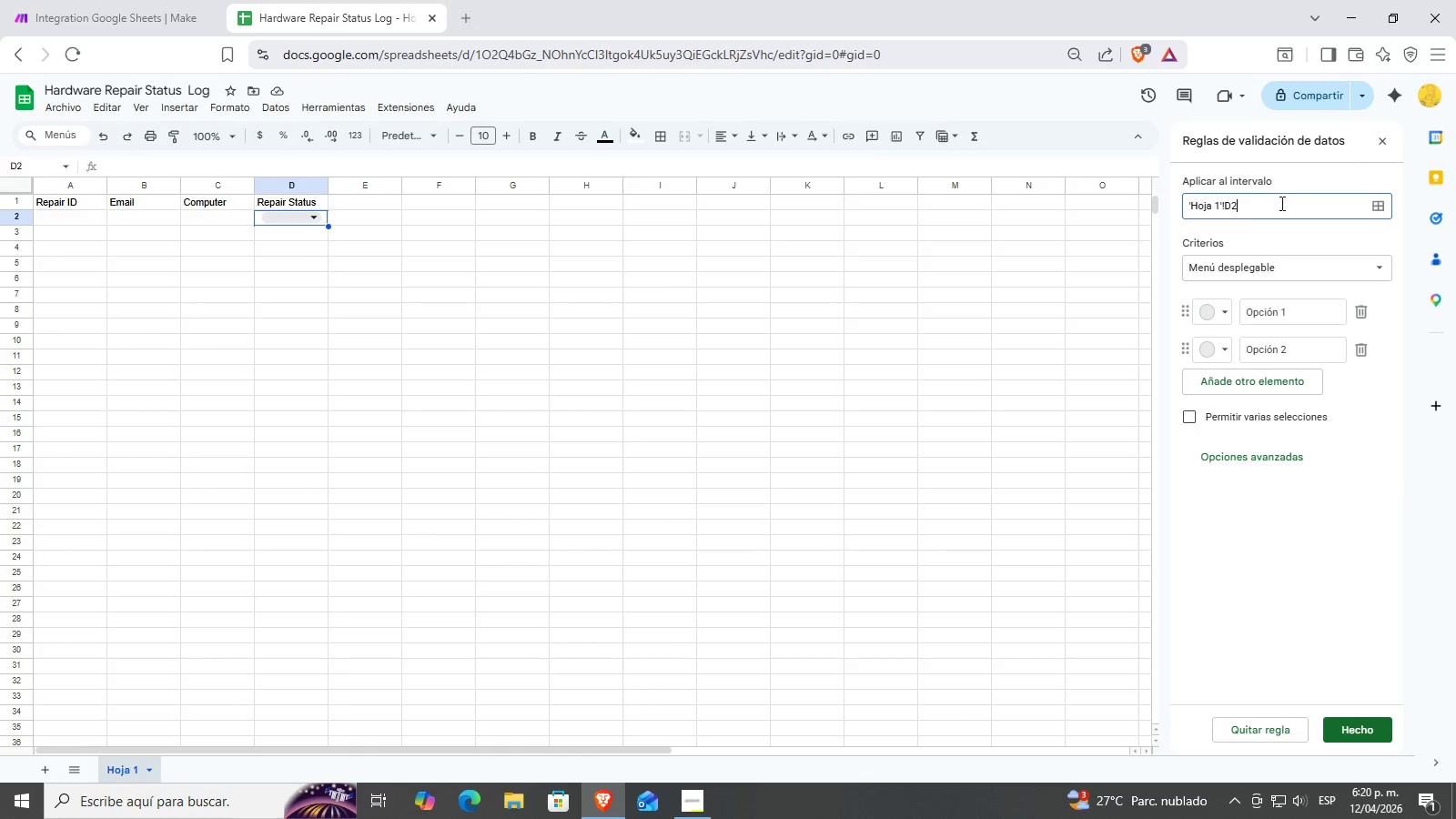 
key(Backspace)
 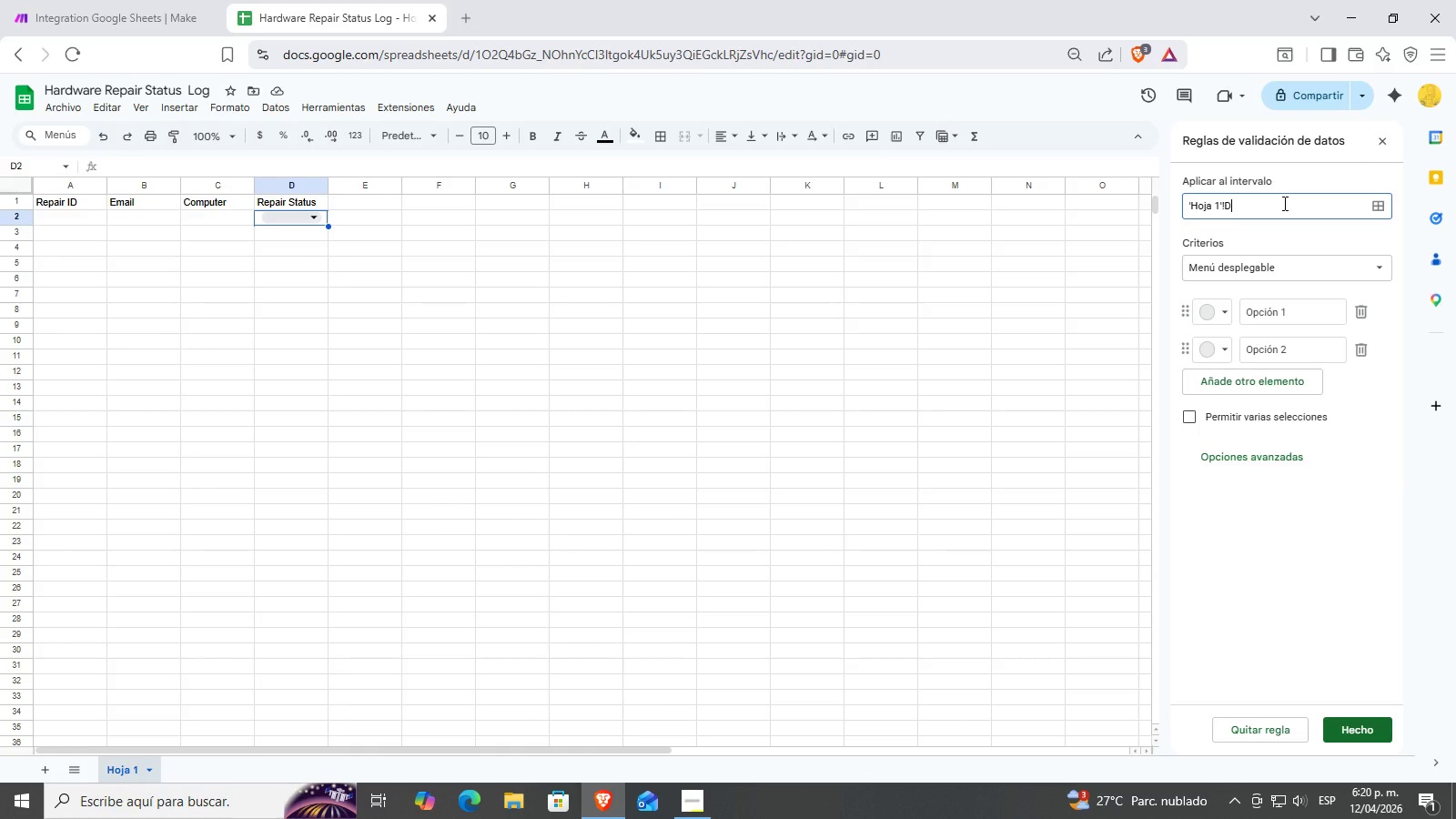 
key(Shift+Period)
 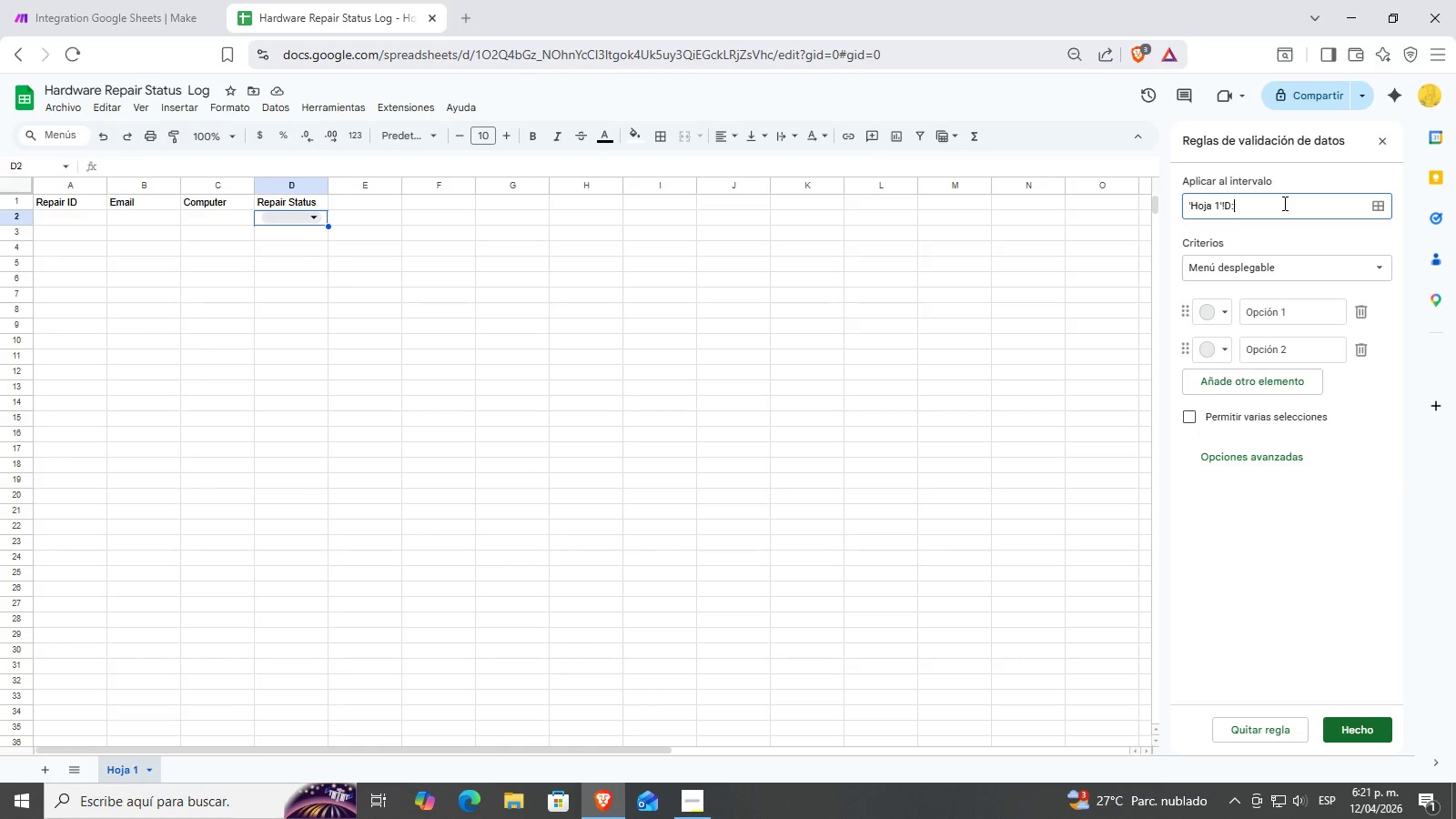 
key(Shift+ShiftRight)
 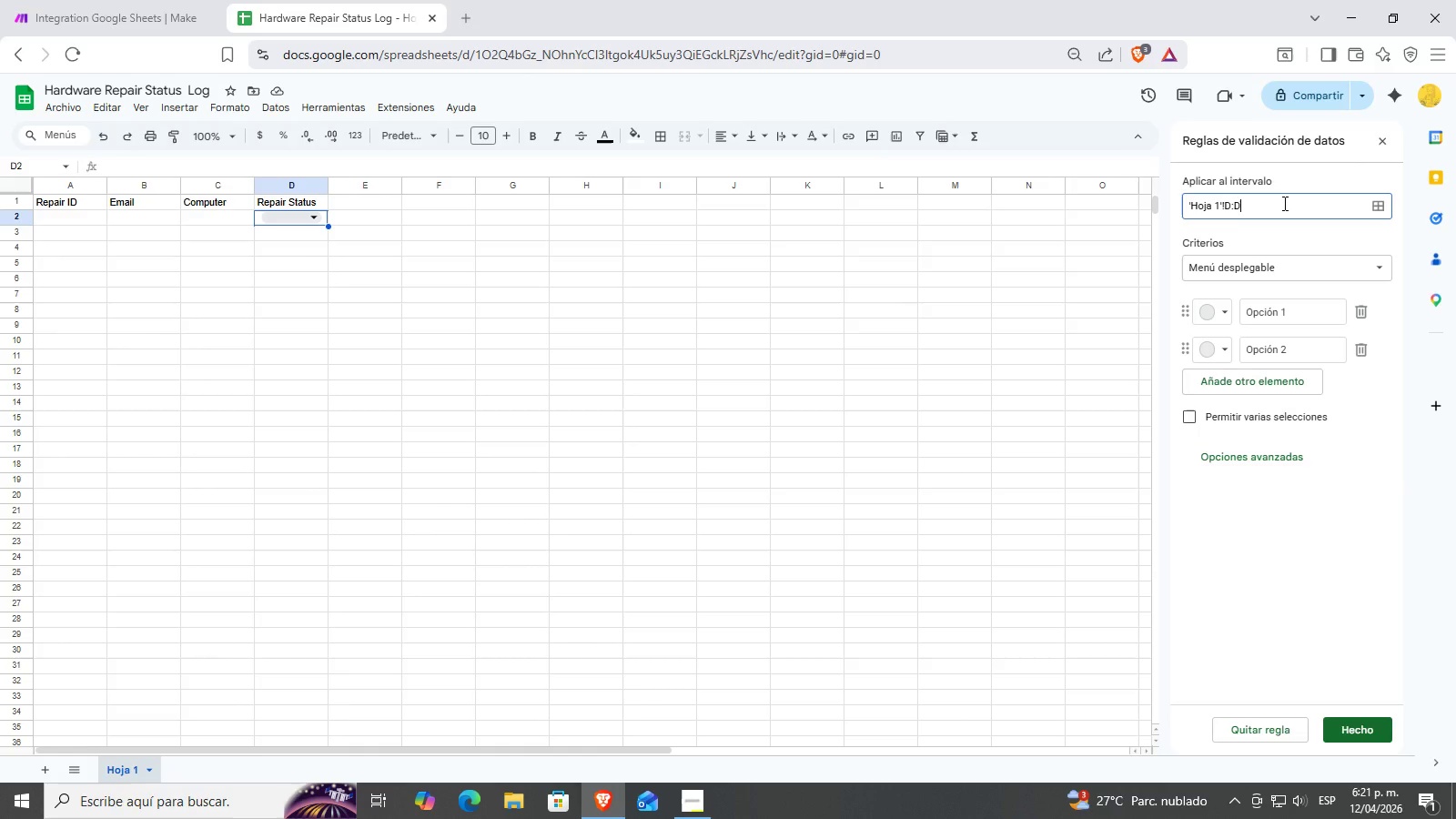 
key(Shift+D)
 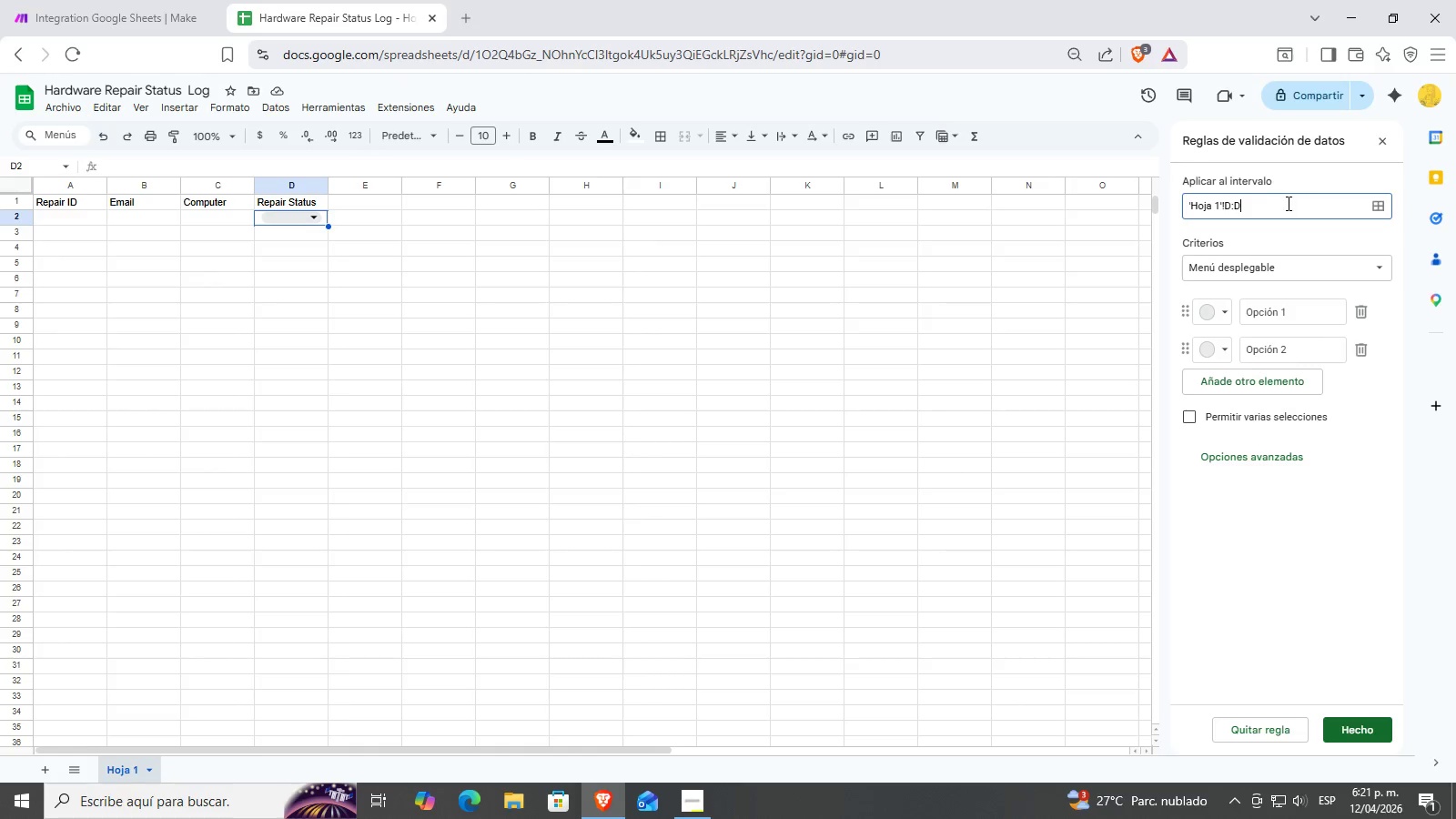 
left_click([1301, 238])
 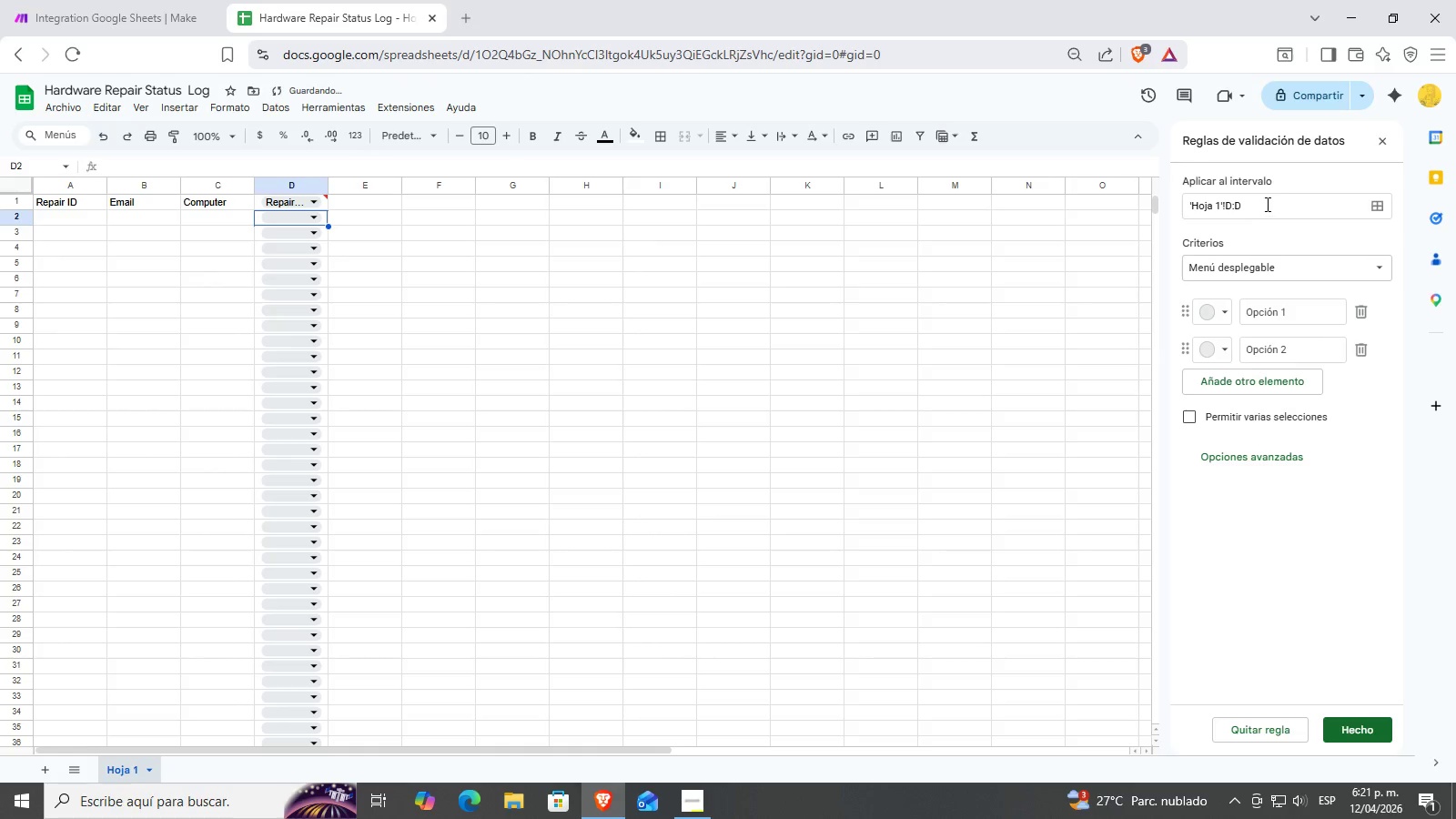 
left_click([1232, 203])
 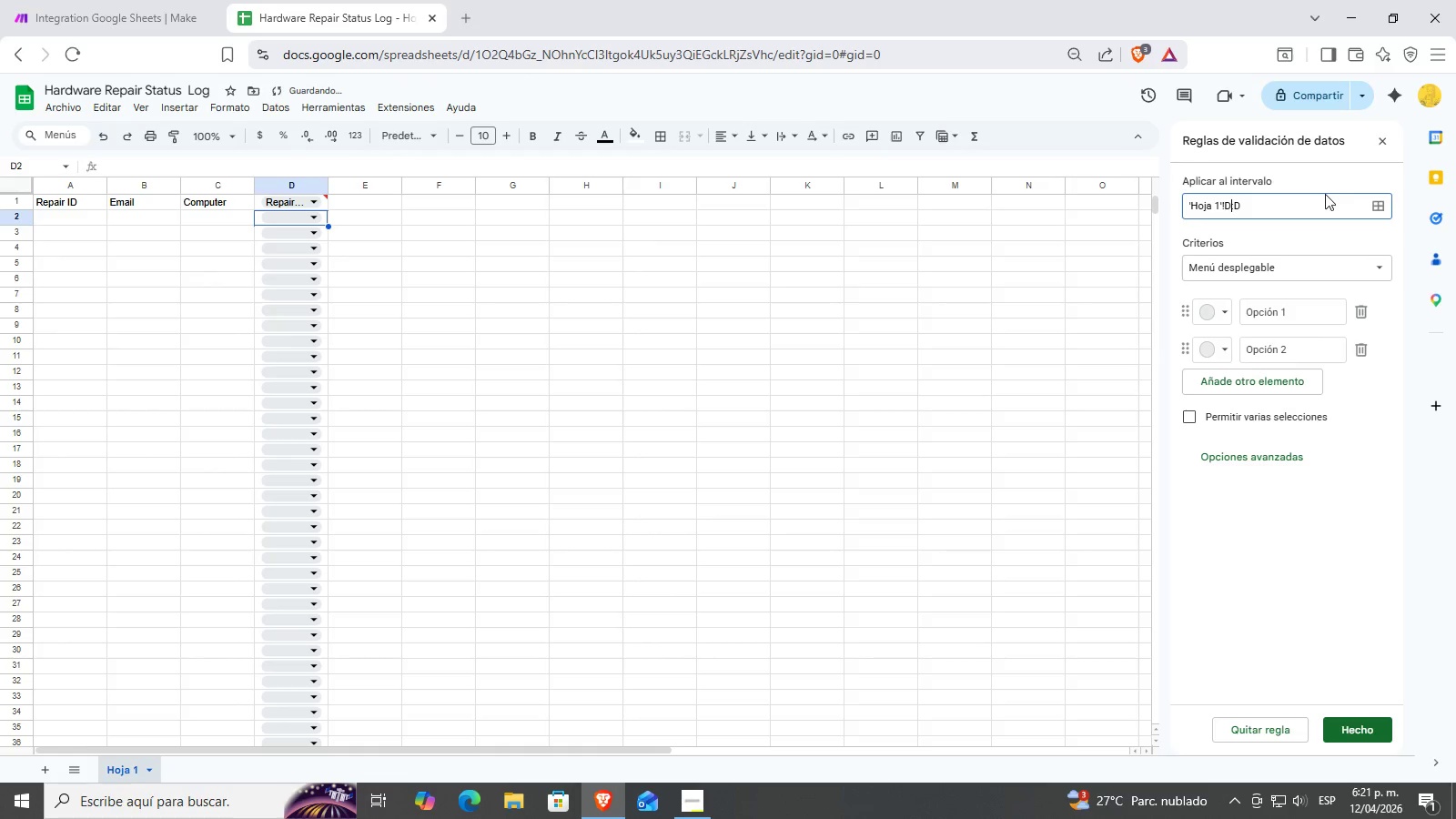 
key(2)
 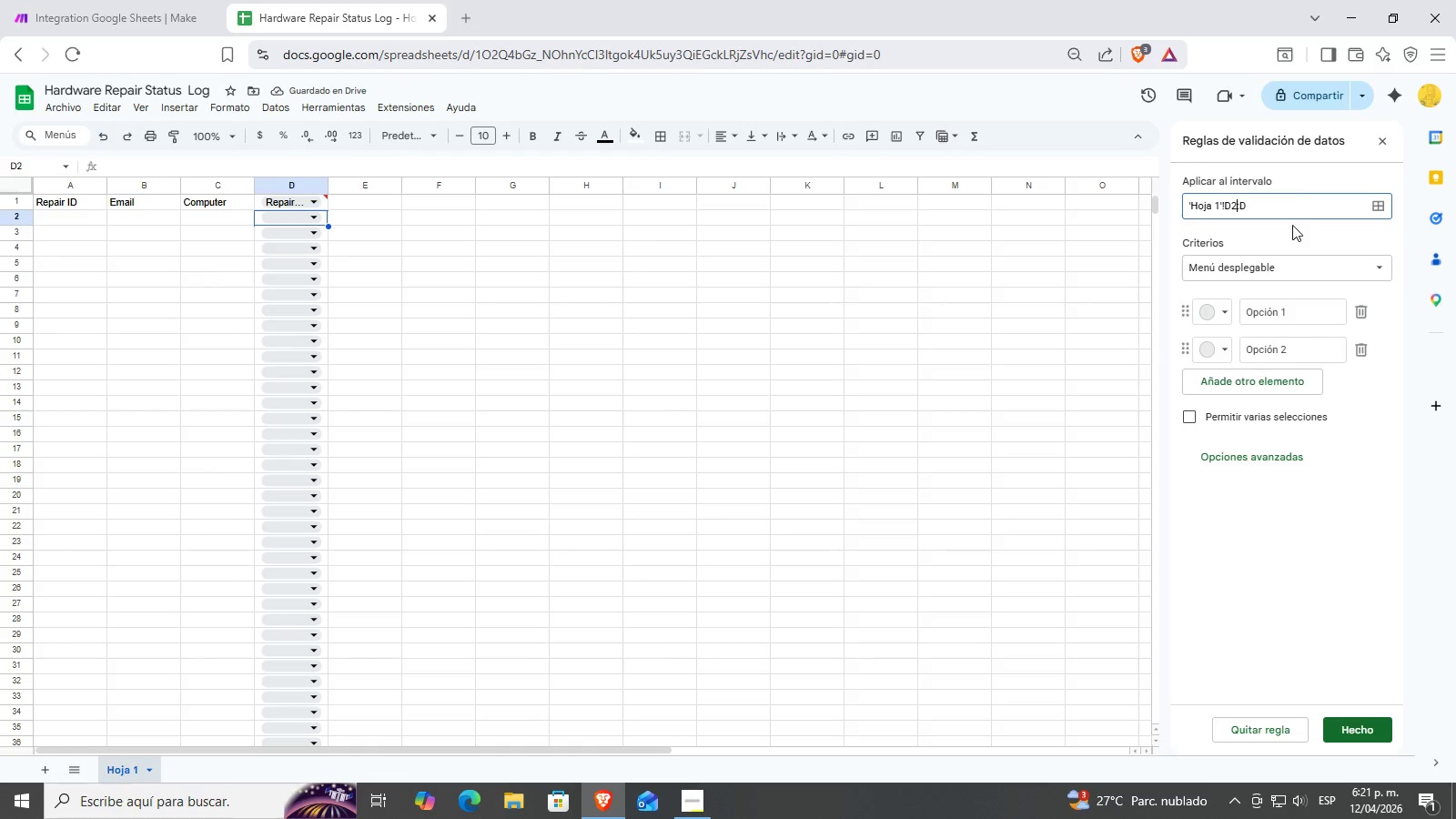 
left_click([1299, 229])
 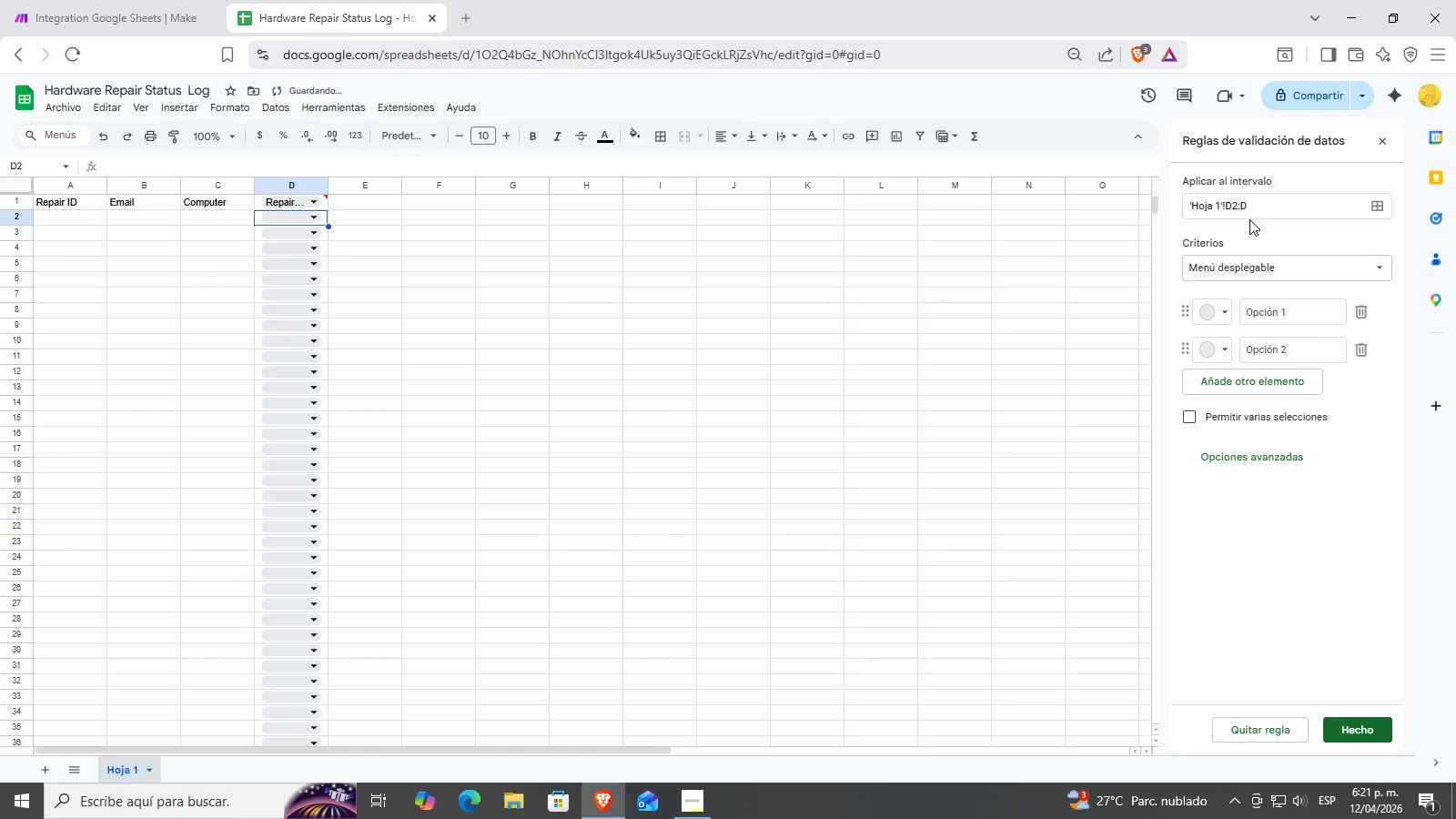 
left_click([1274, 209])
 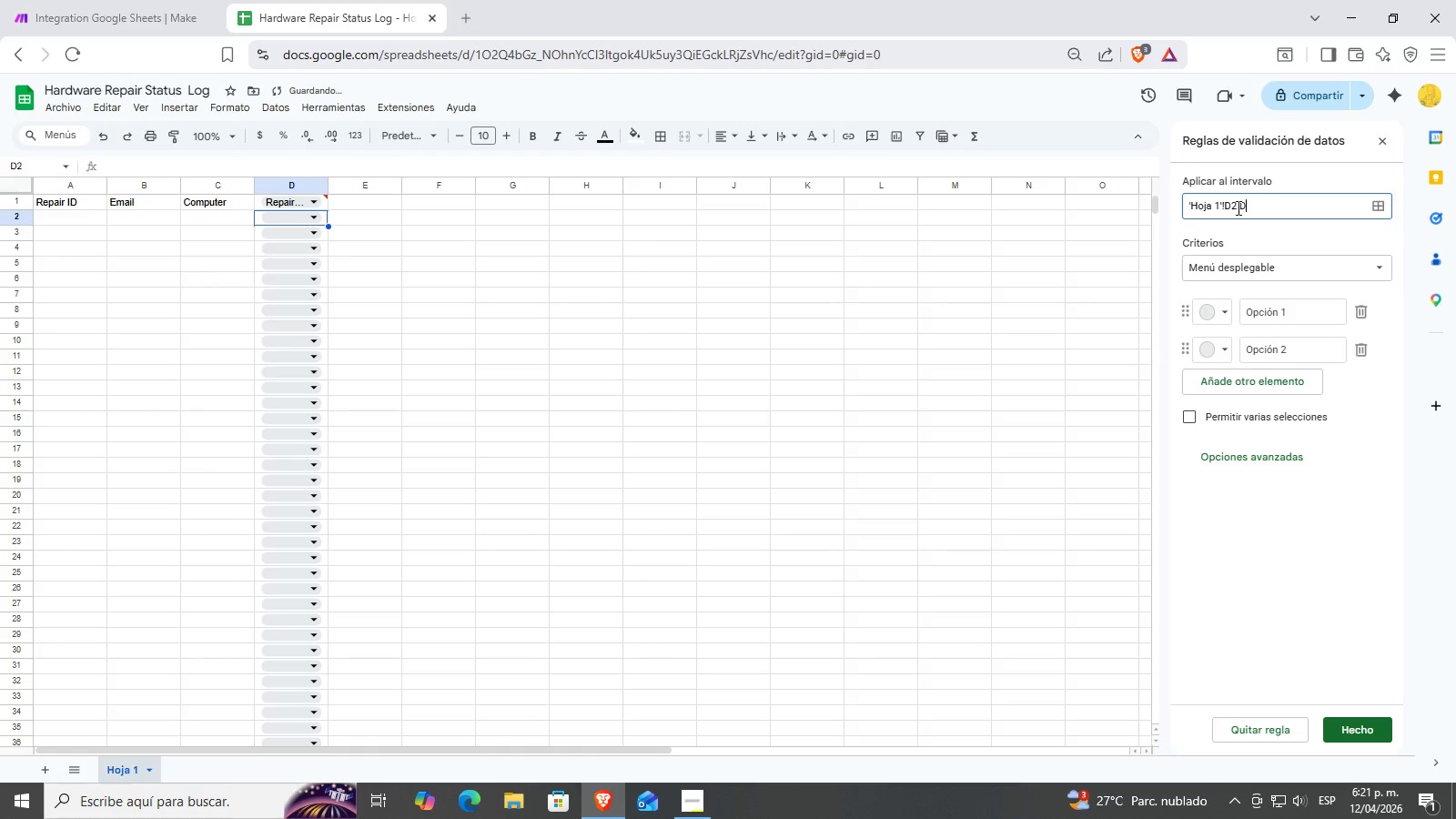 
left_click([1234, 207])
 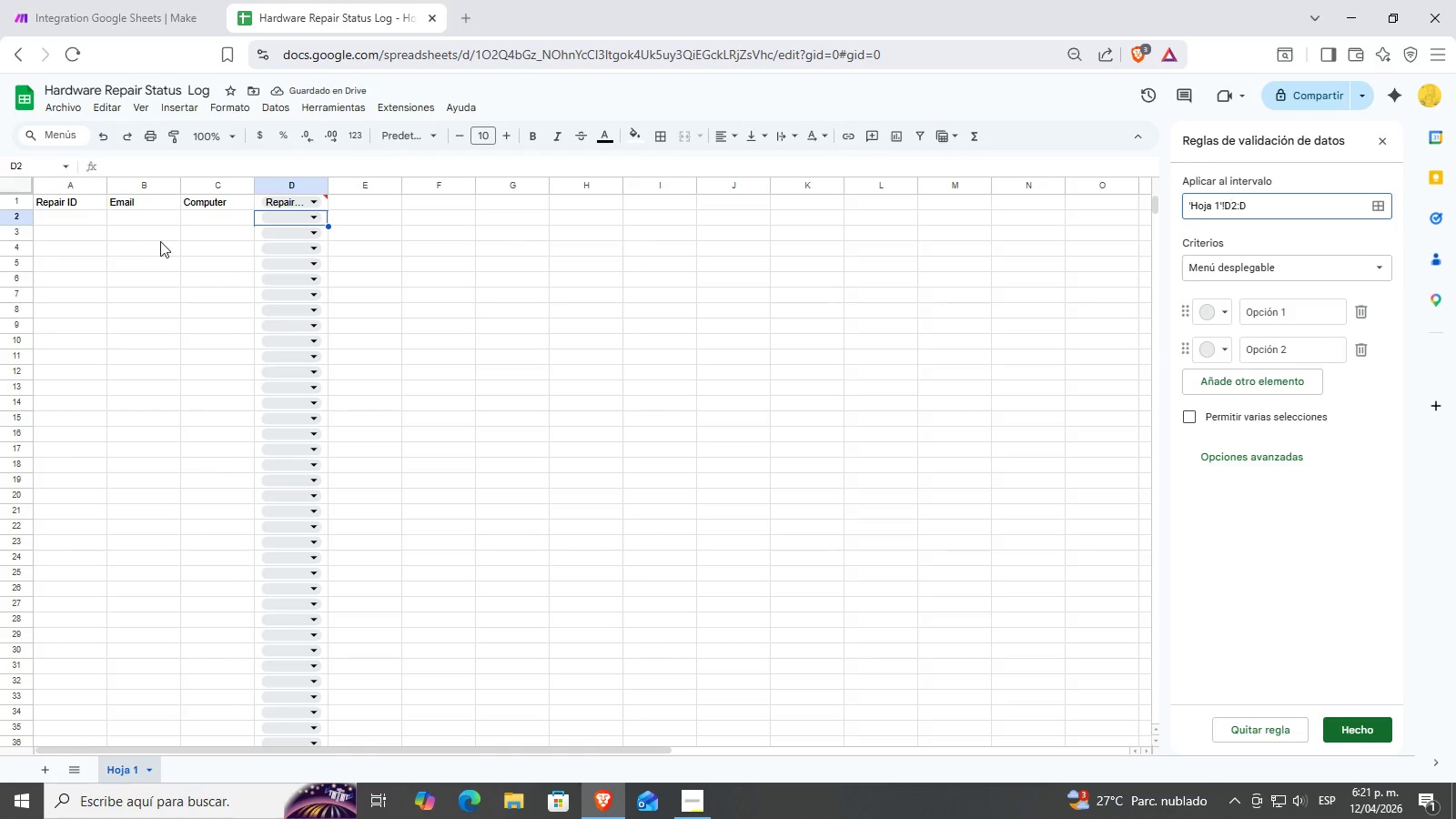 
left_click([302, 209])
 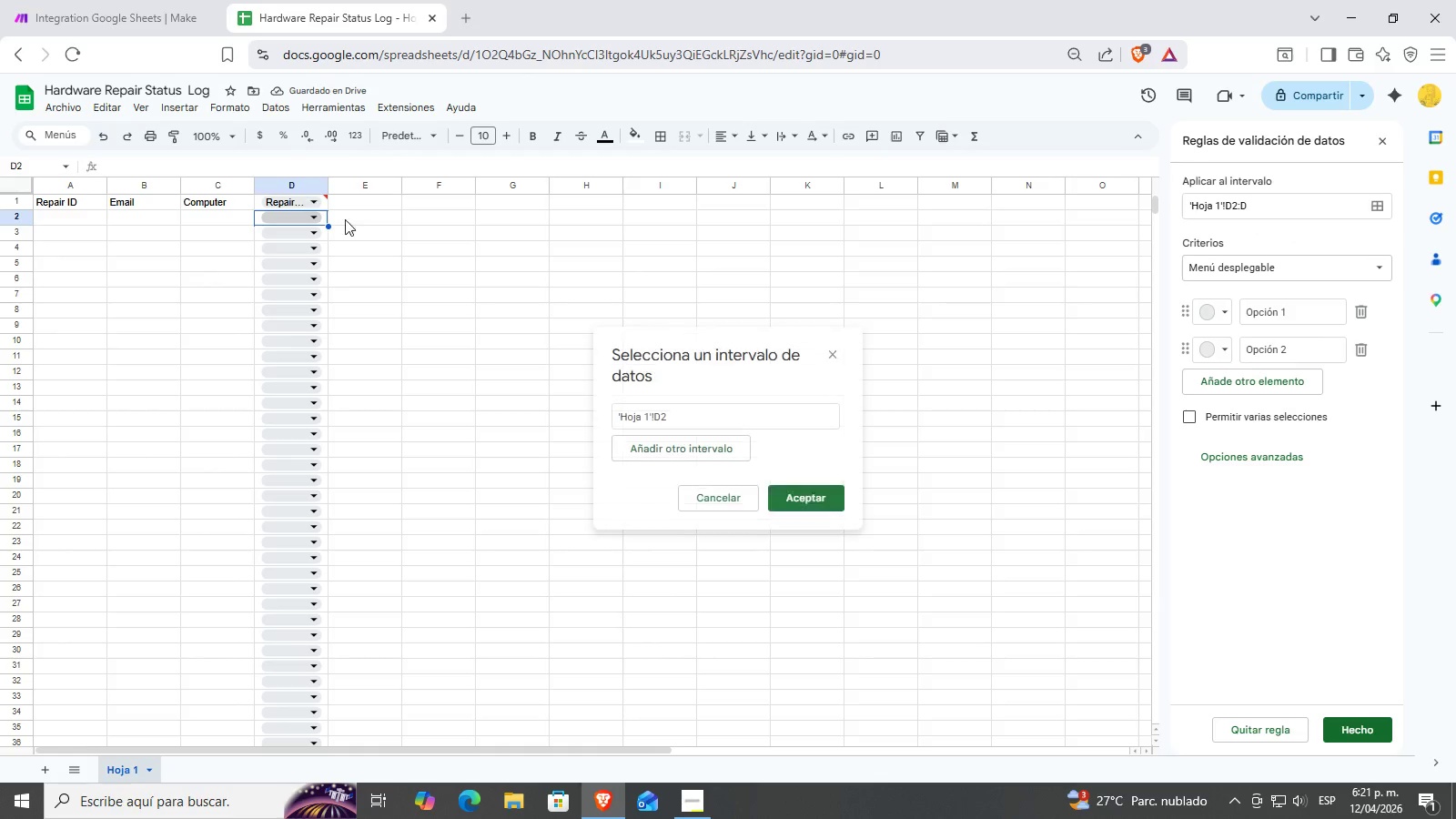 
scroll: coordinate [245, 228], scroll_direction: up, amount: 2.0
 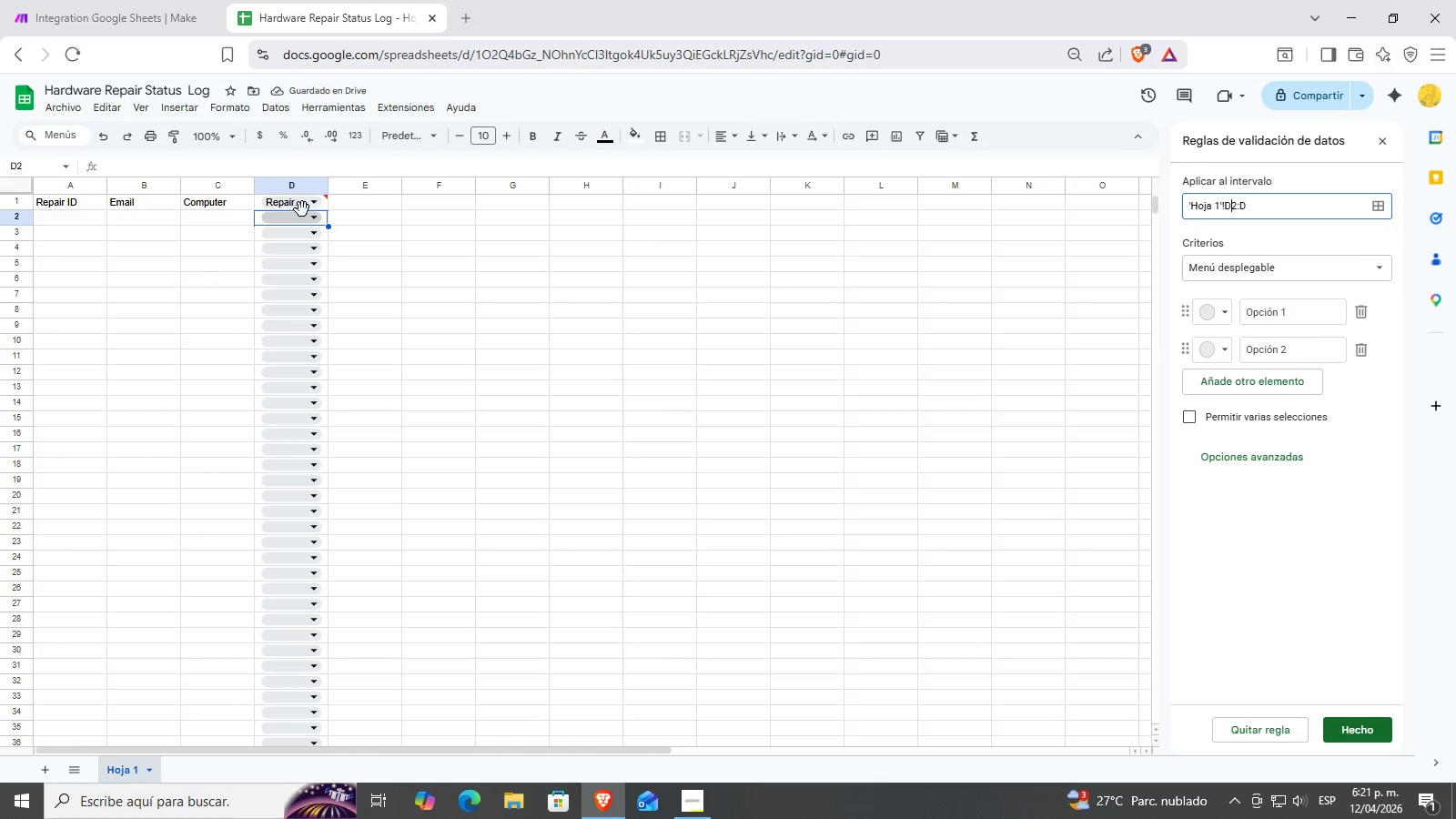 
double_click([504, 249])
 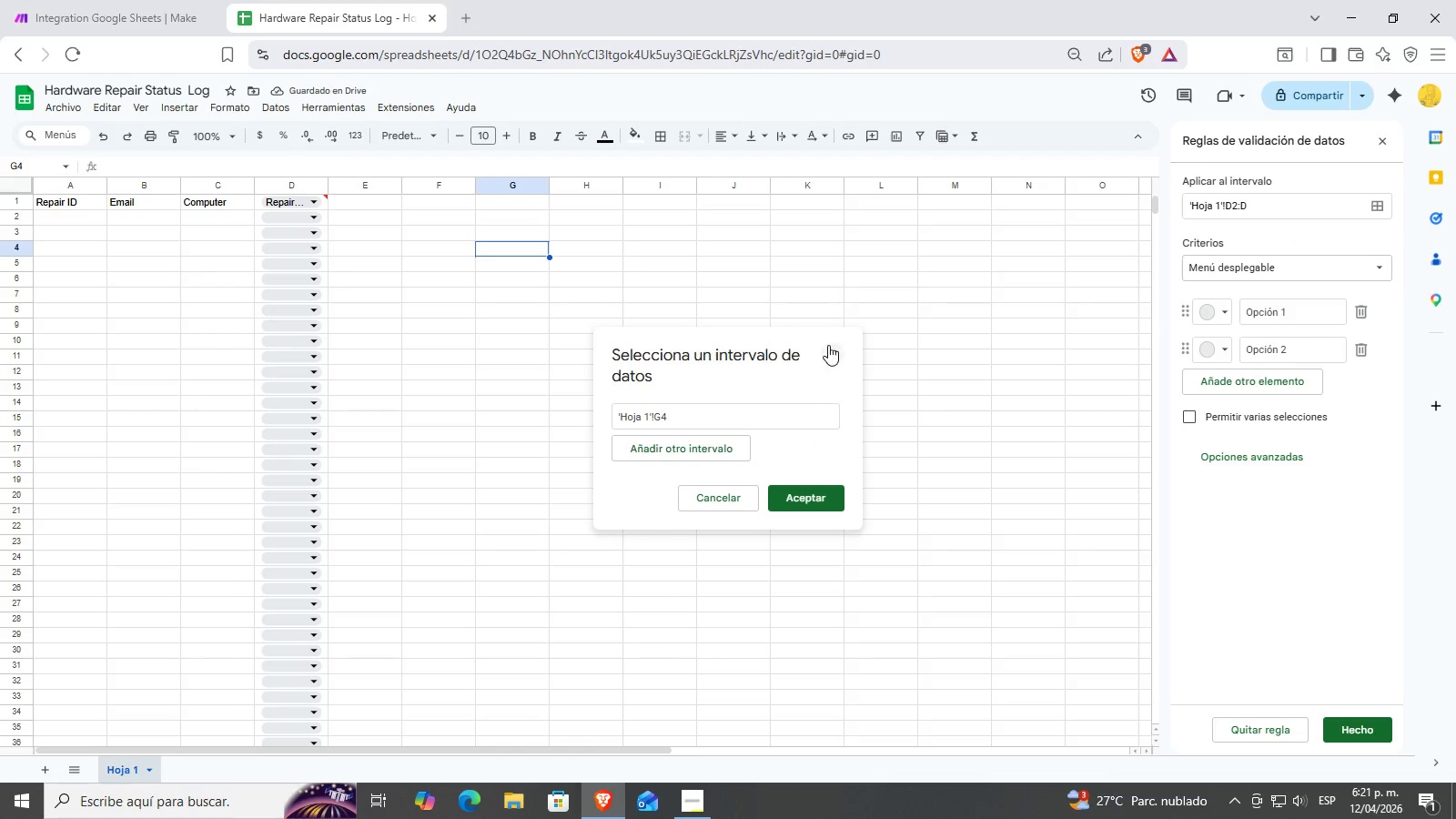 
key(Escape)
 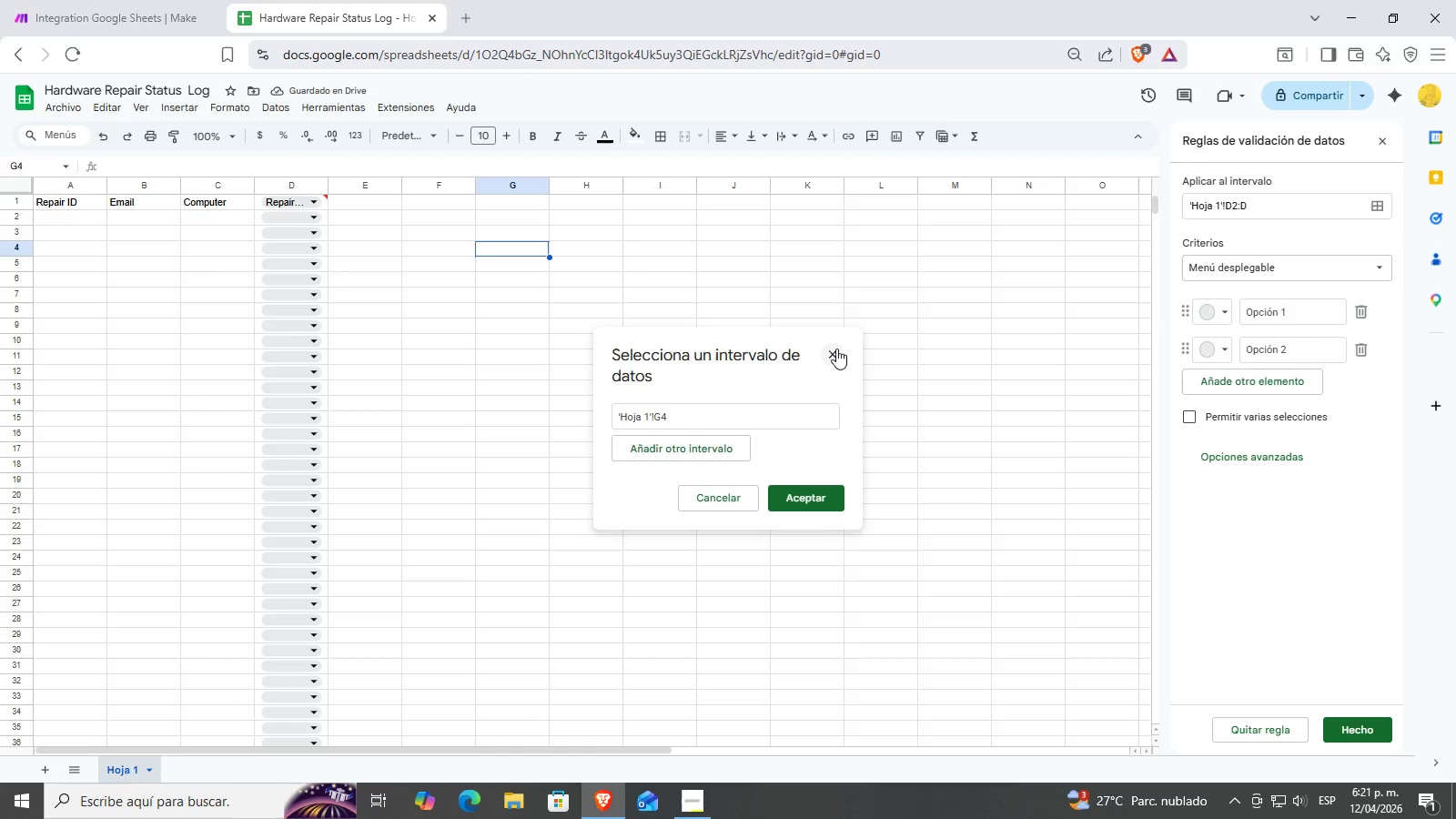 
left_click([838, 349])
 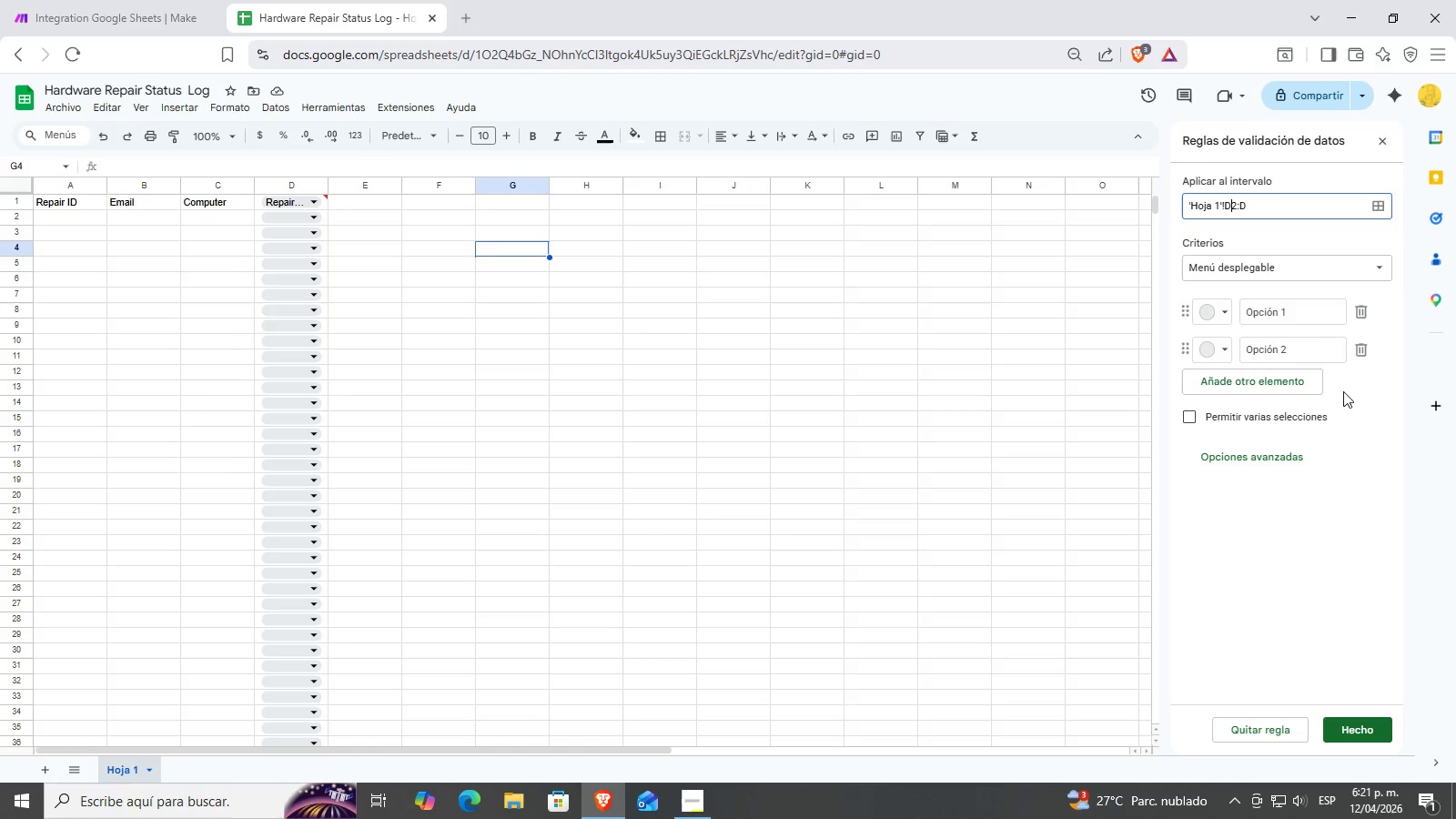 
left_click([1289, 231])
 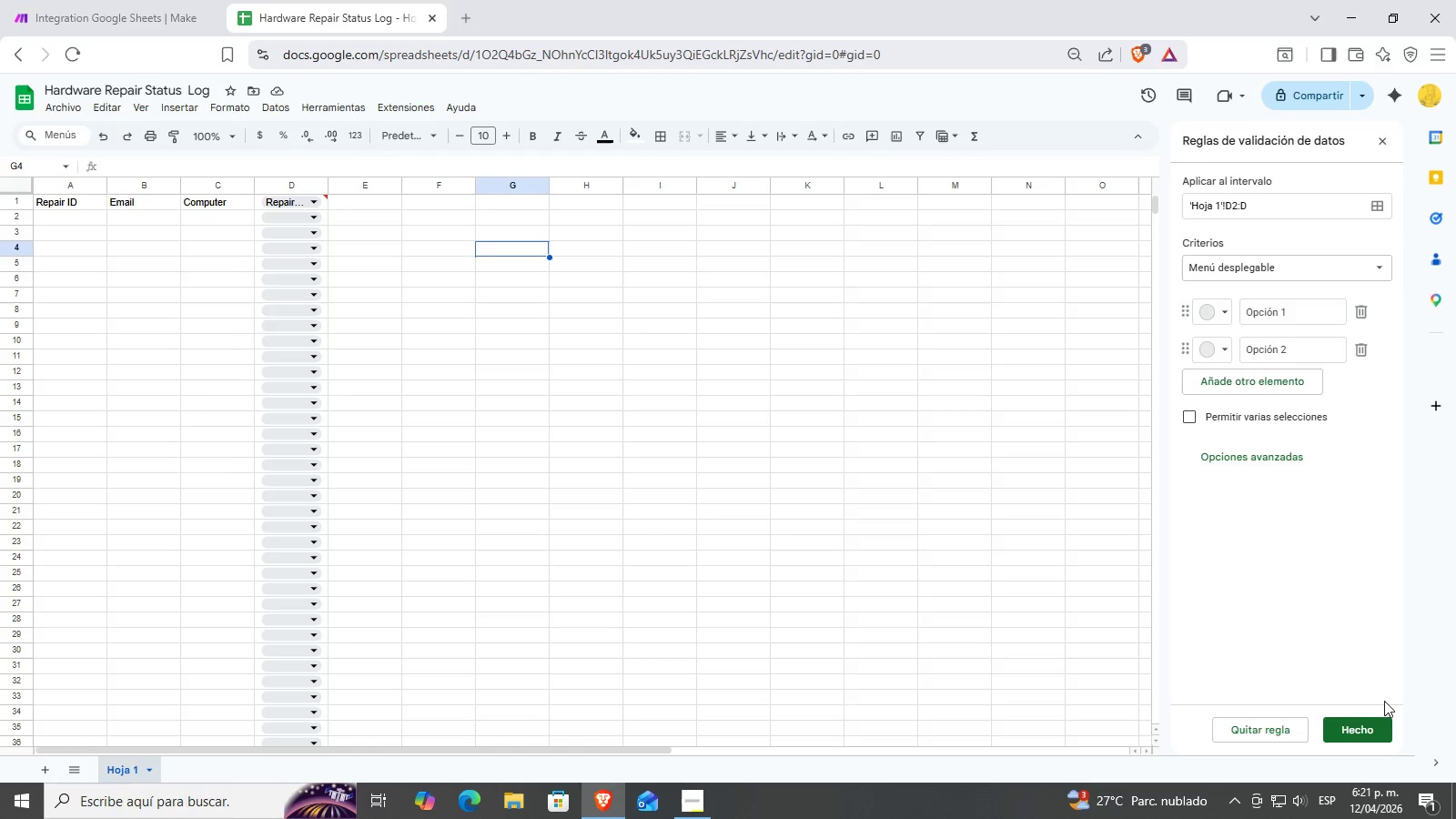 
left_click([1355, 728])
 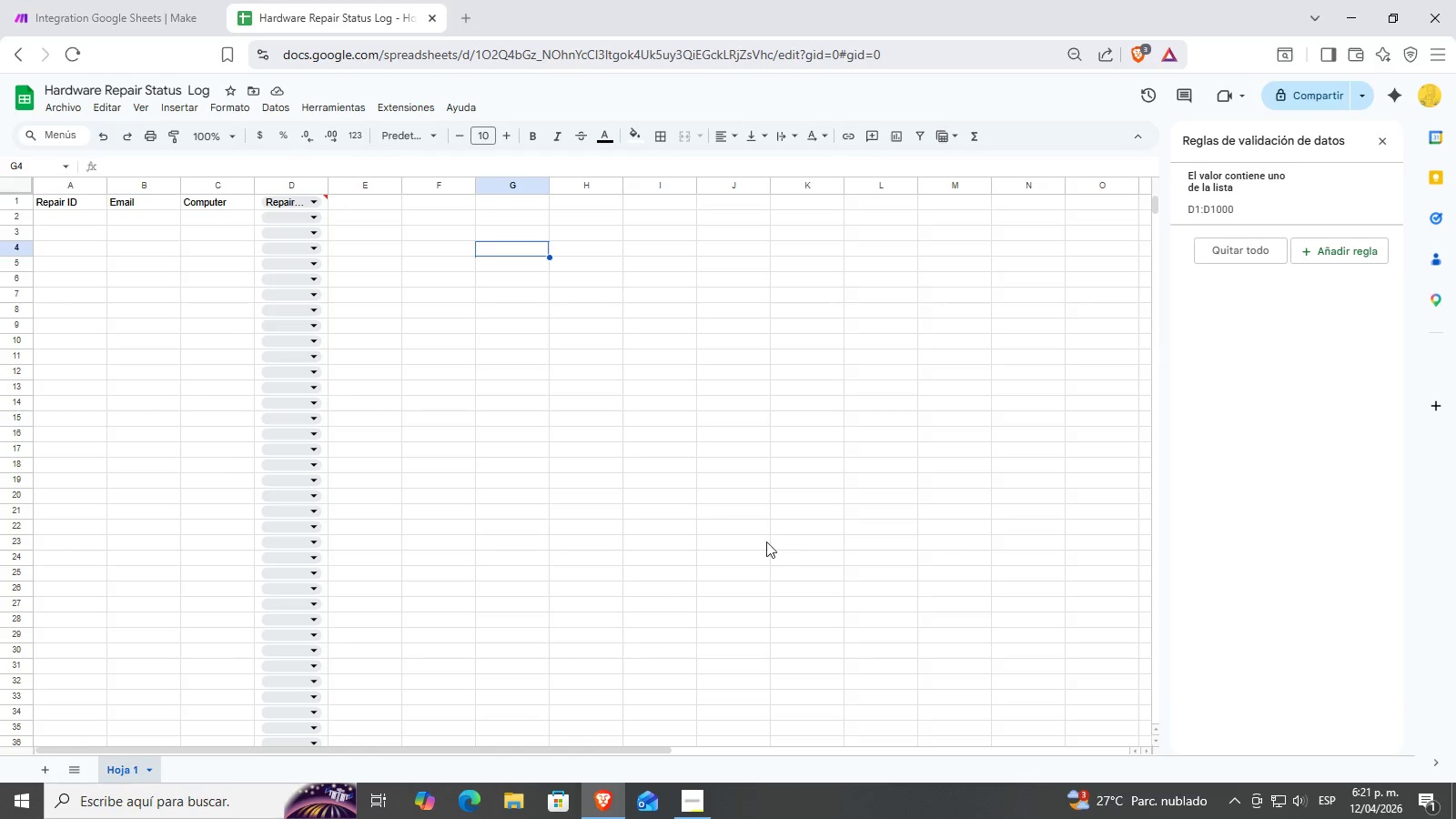 
left_click_drag(start_coordinate=[580, 457], to_coordinate=[574, 454])
 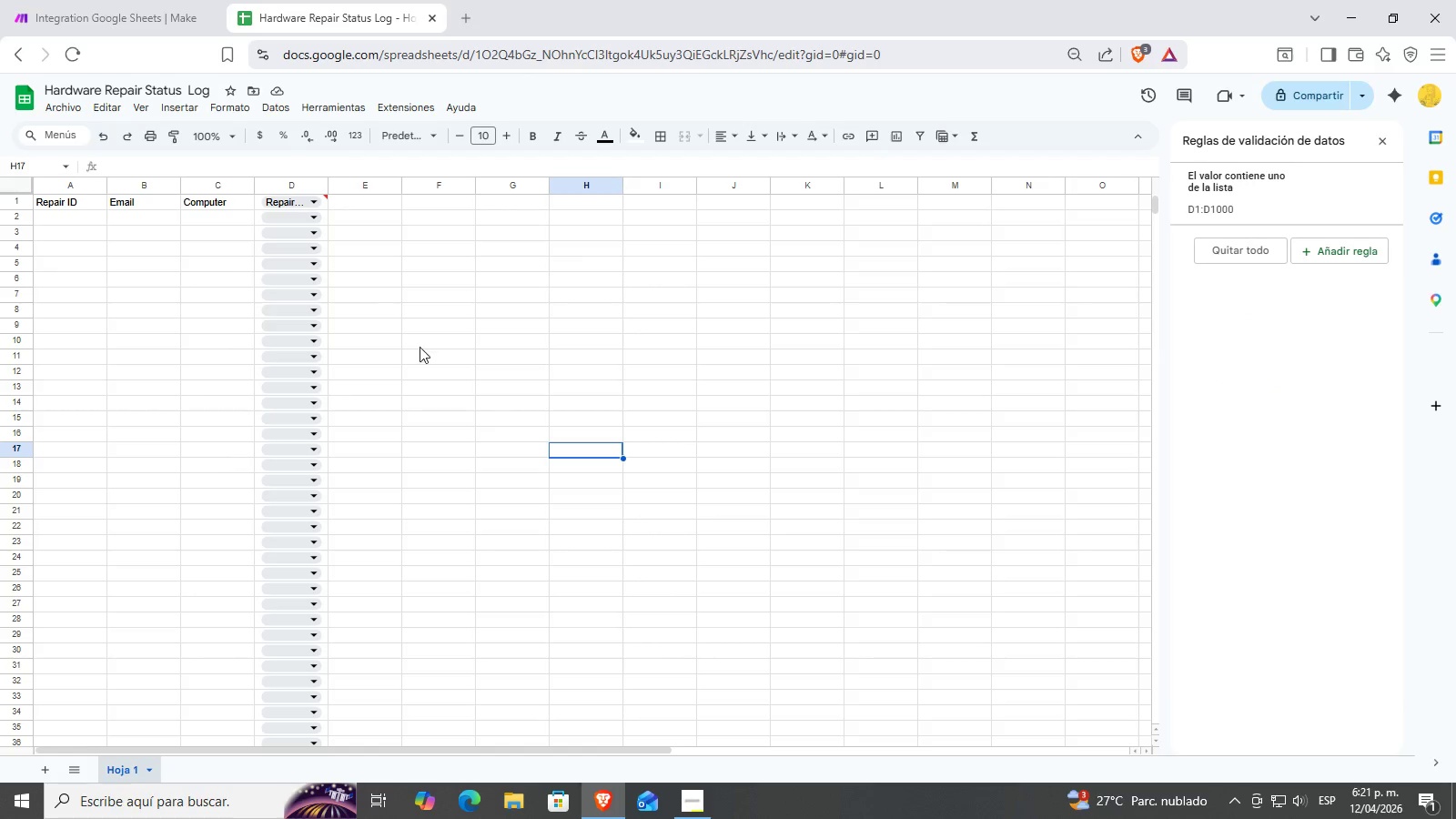 
key(Control+Z)
 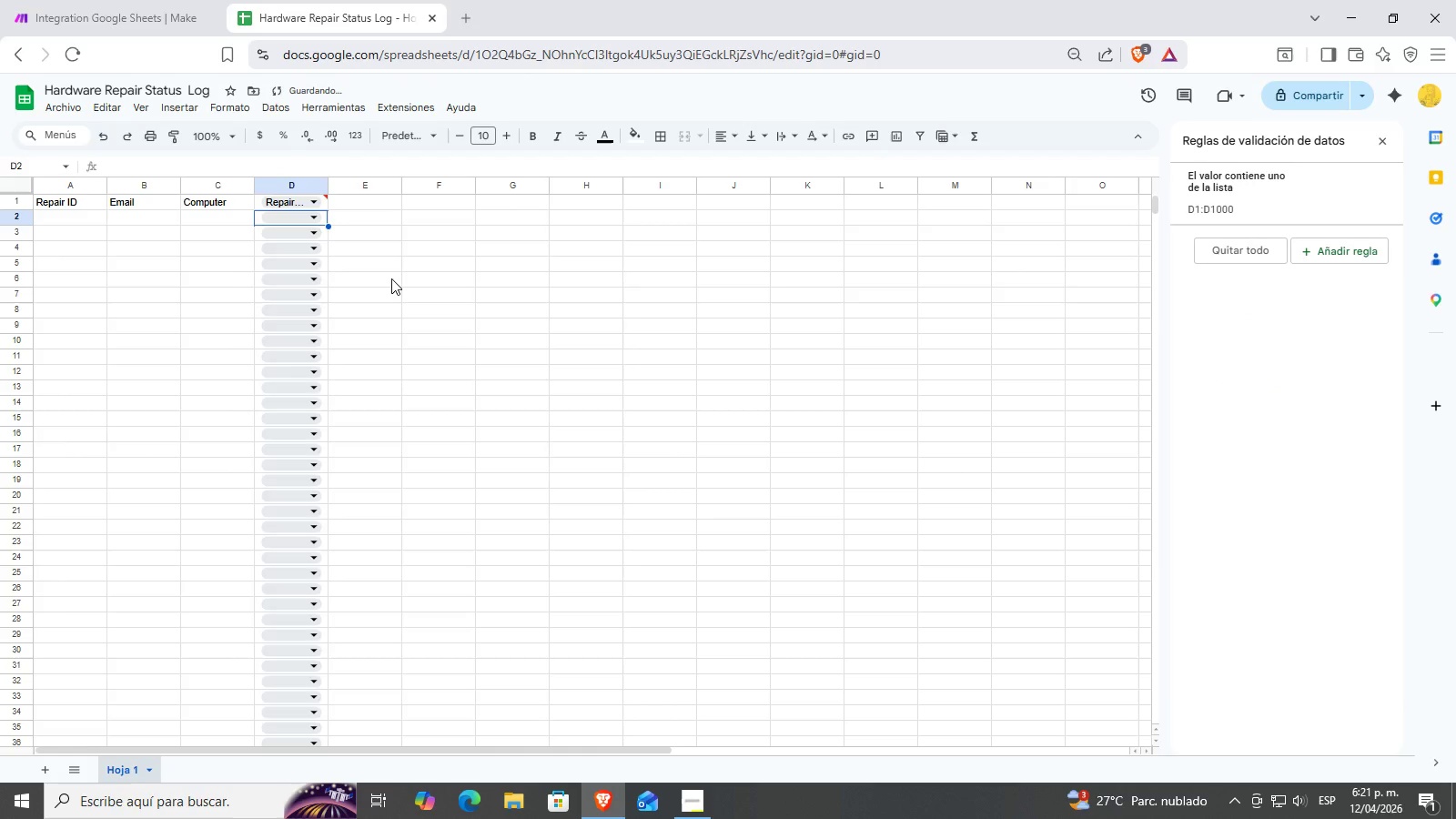 
key(Control+Z)
 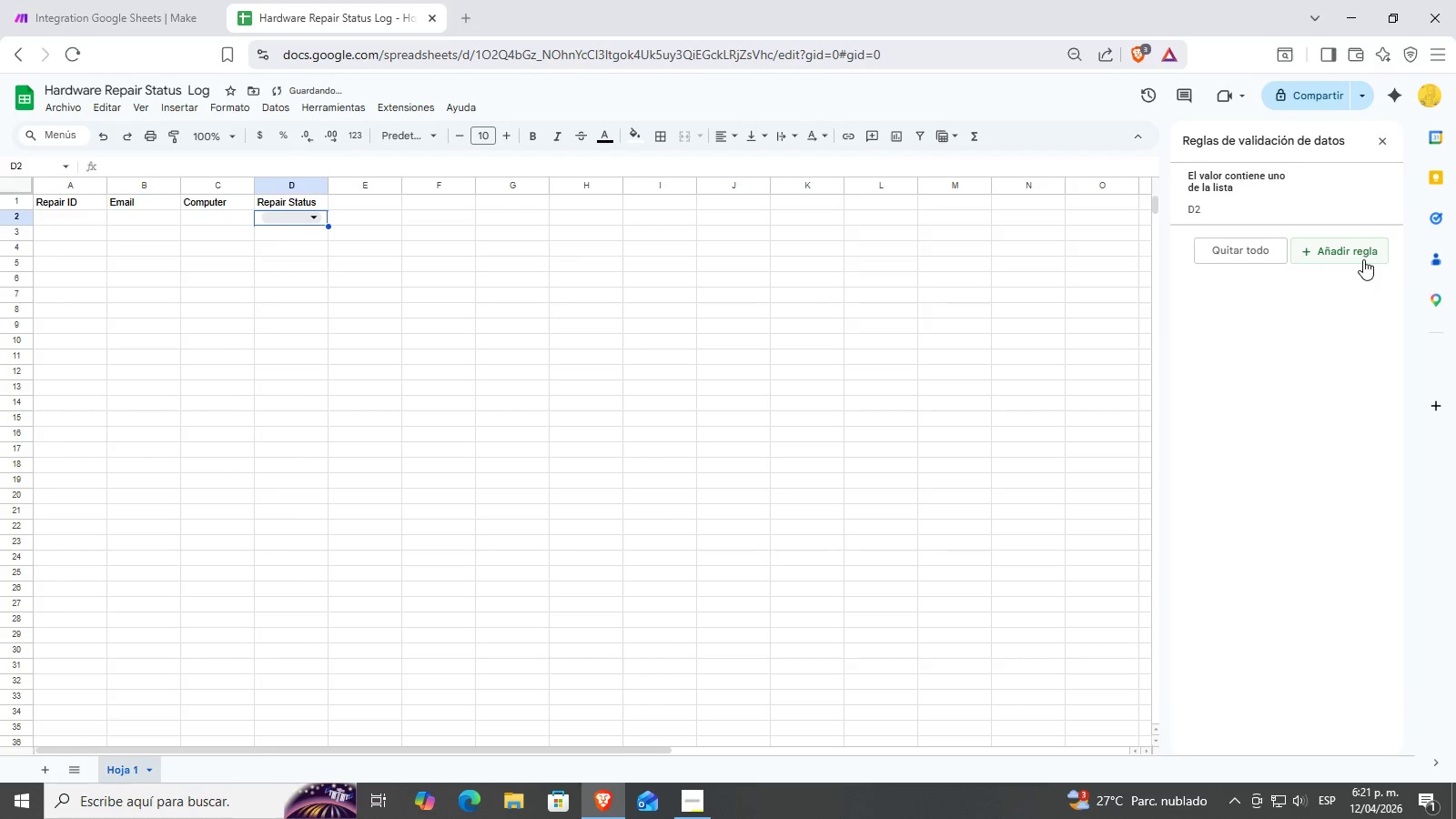 
left_click([1237, 210])
 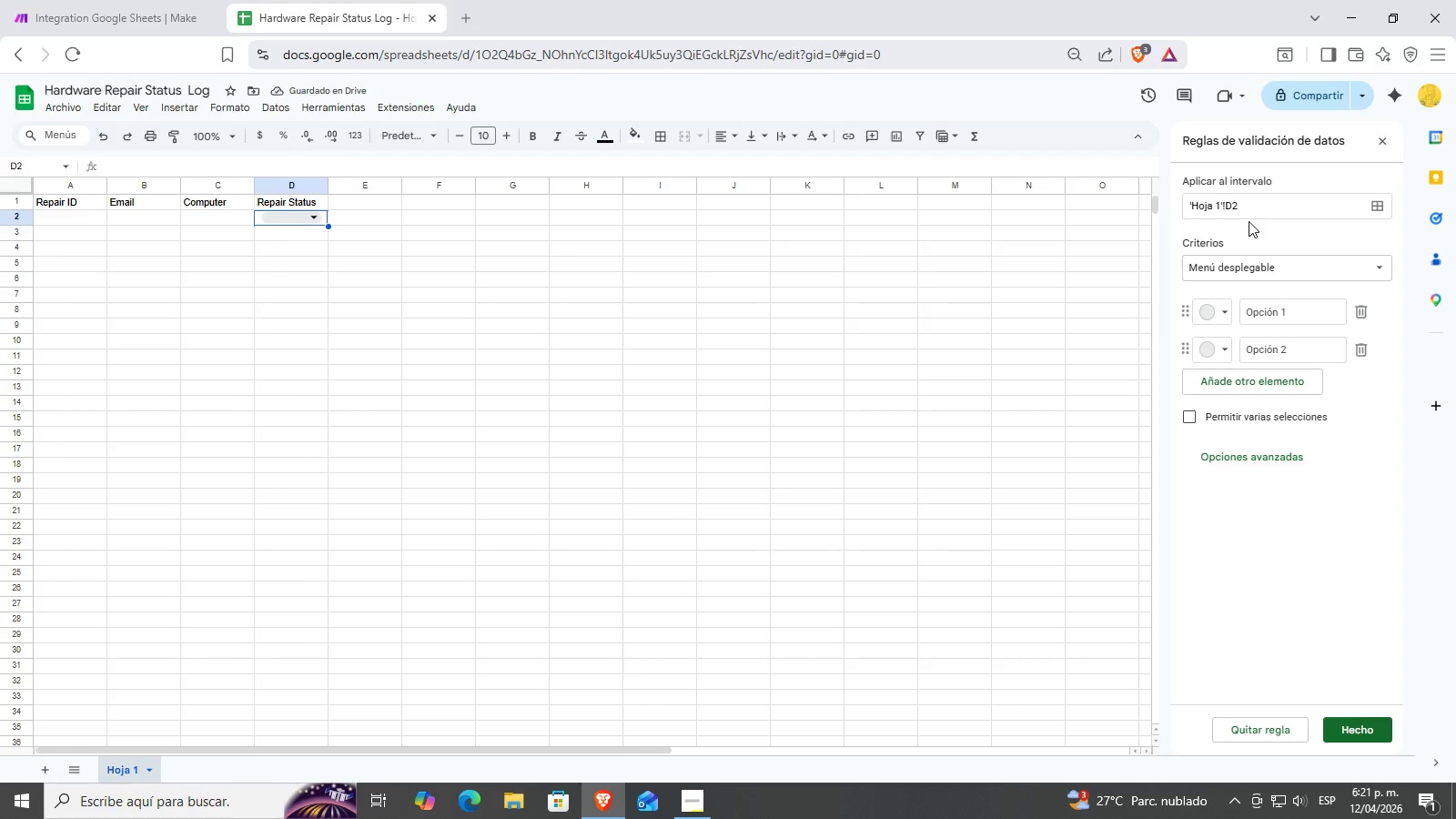 
left_click([1256, 204])
 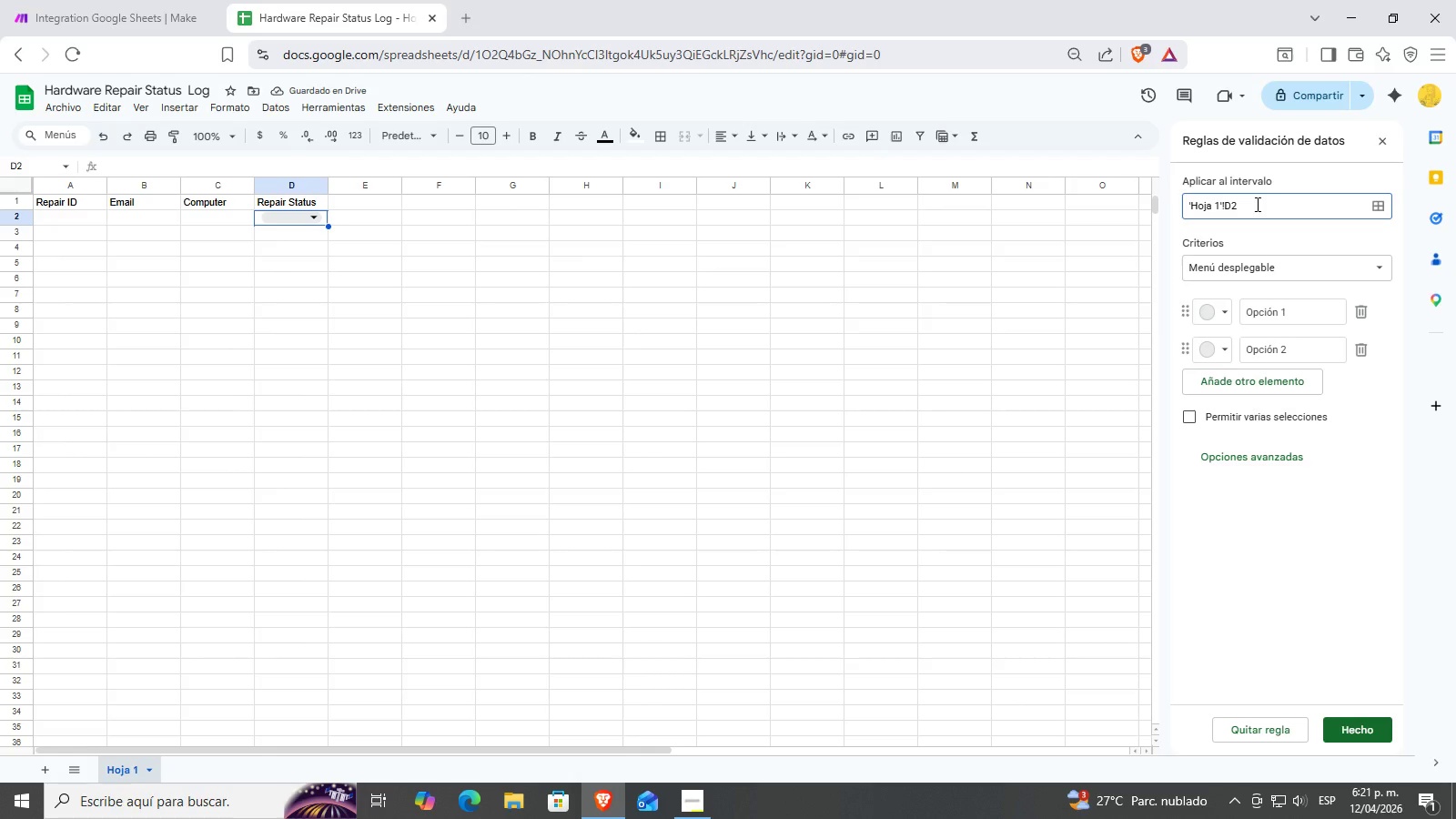 
key(Shift+Period)
 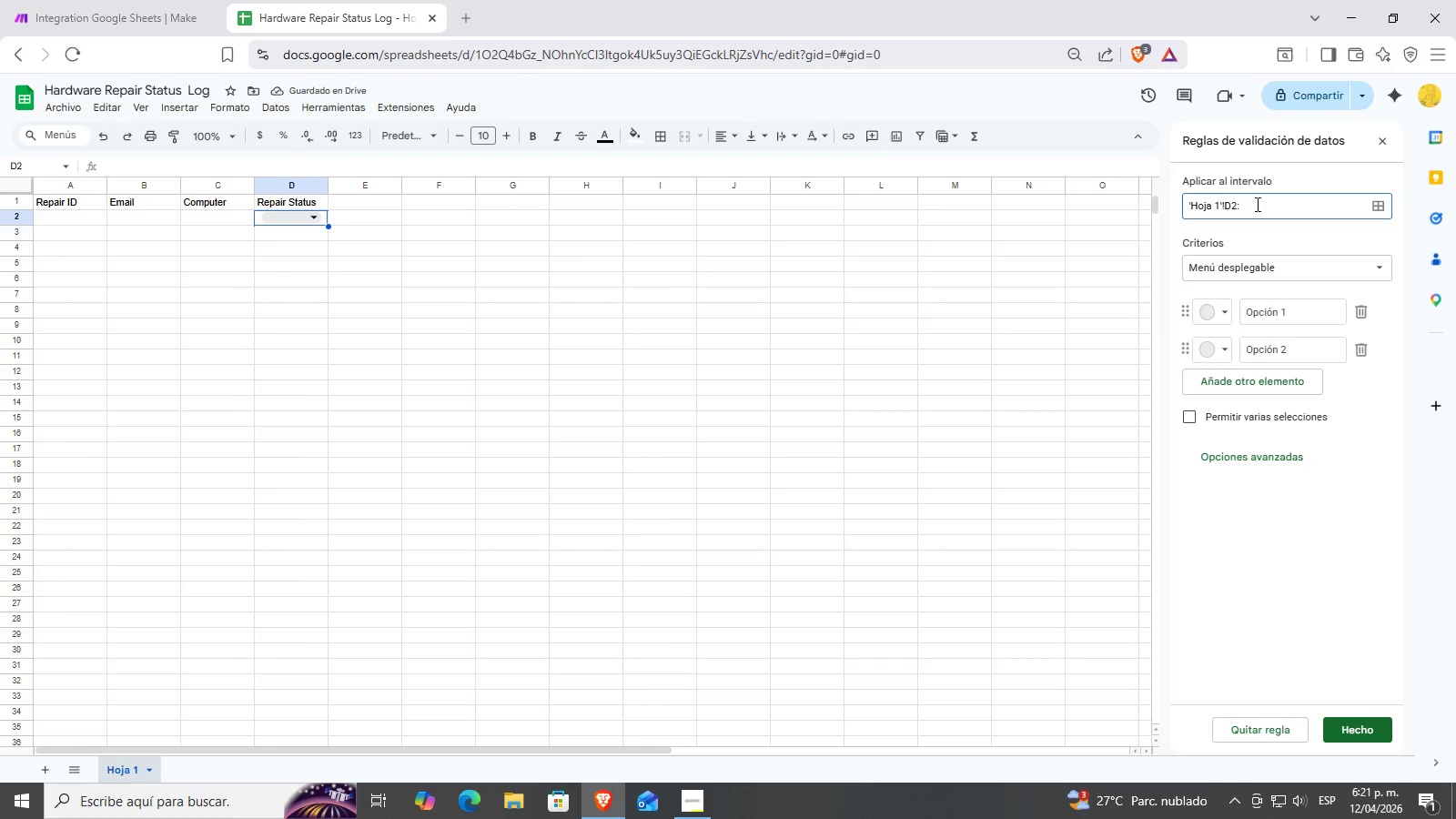 
key(D)
 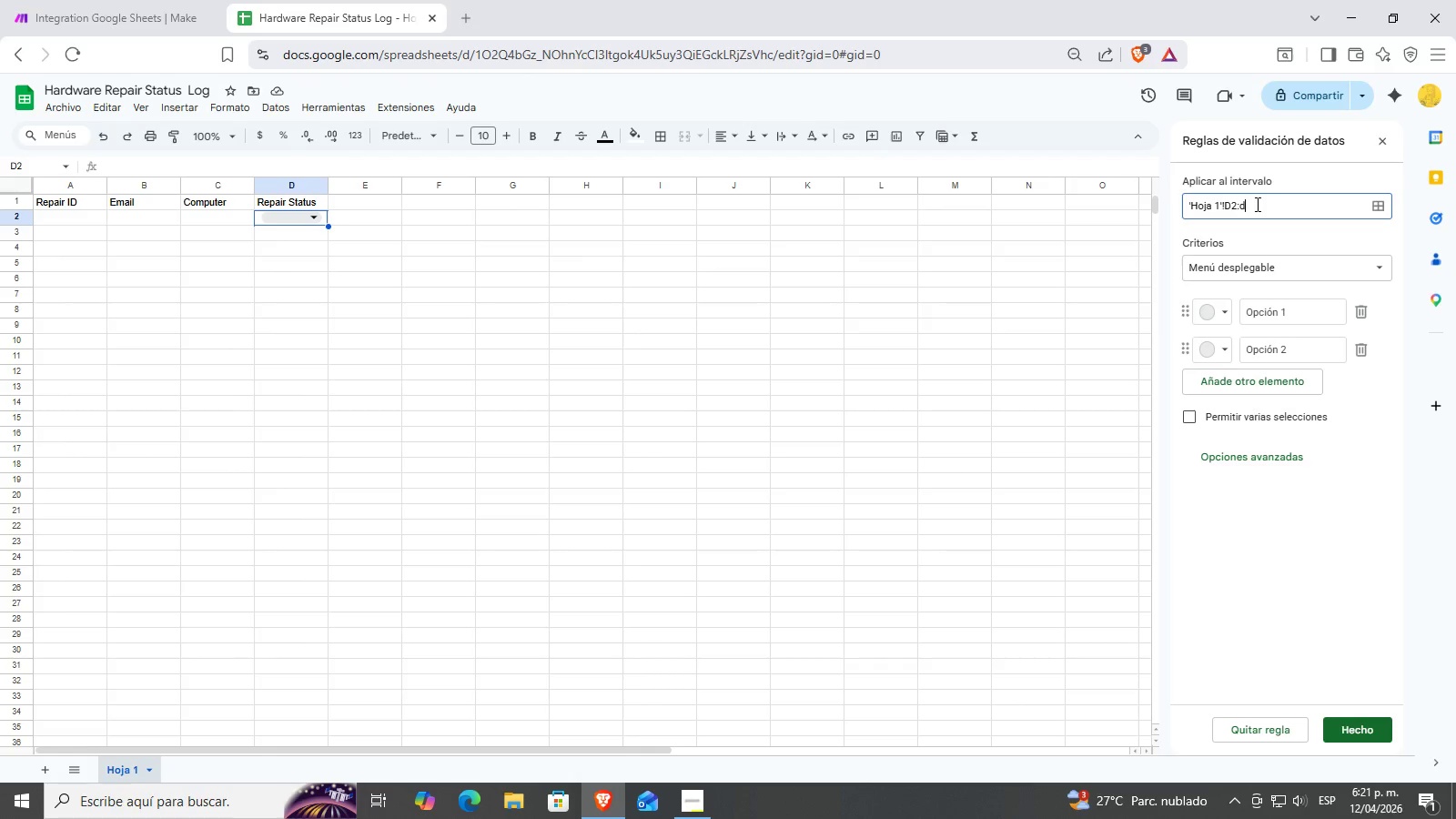 
hold_key(key=ShiftRight, duration=0.33)
 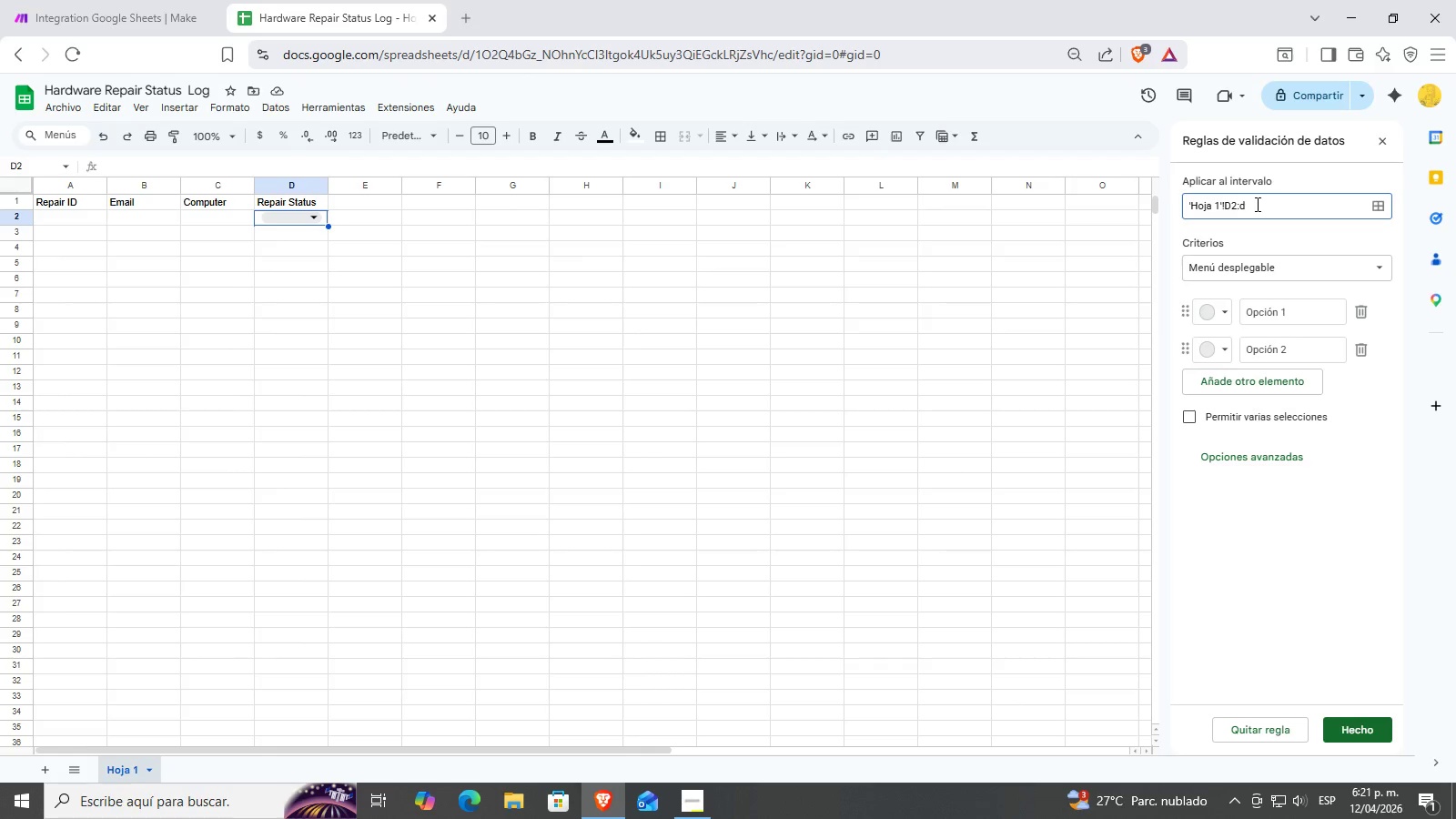 
key(Backspace)
 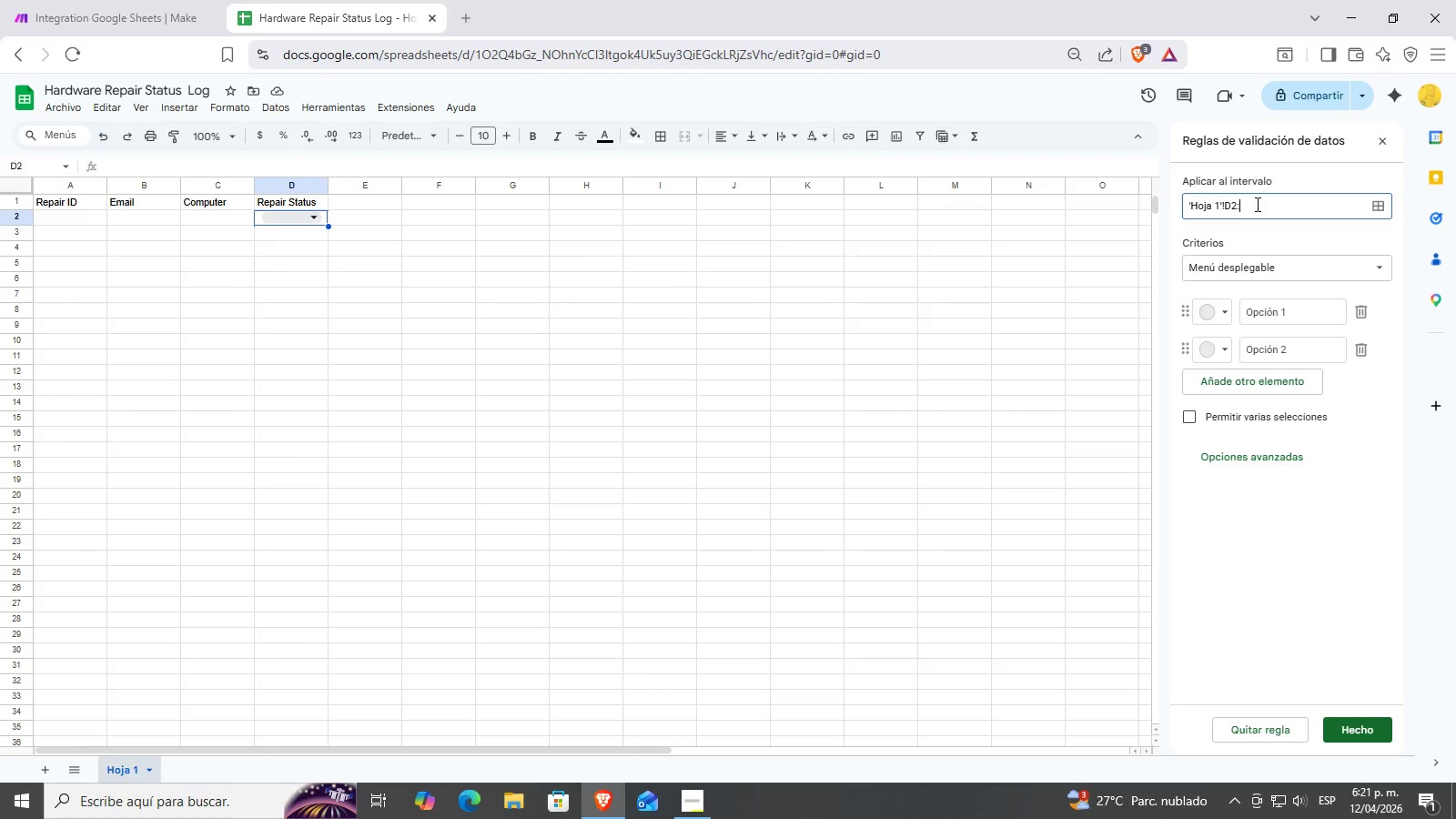 
key(Shift+ShiftRight)
 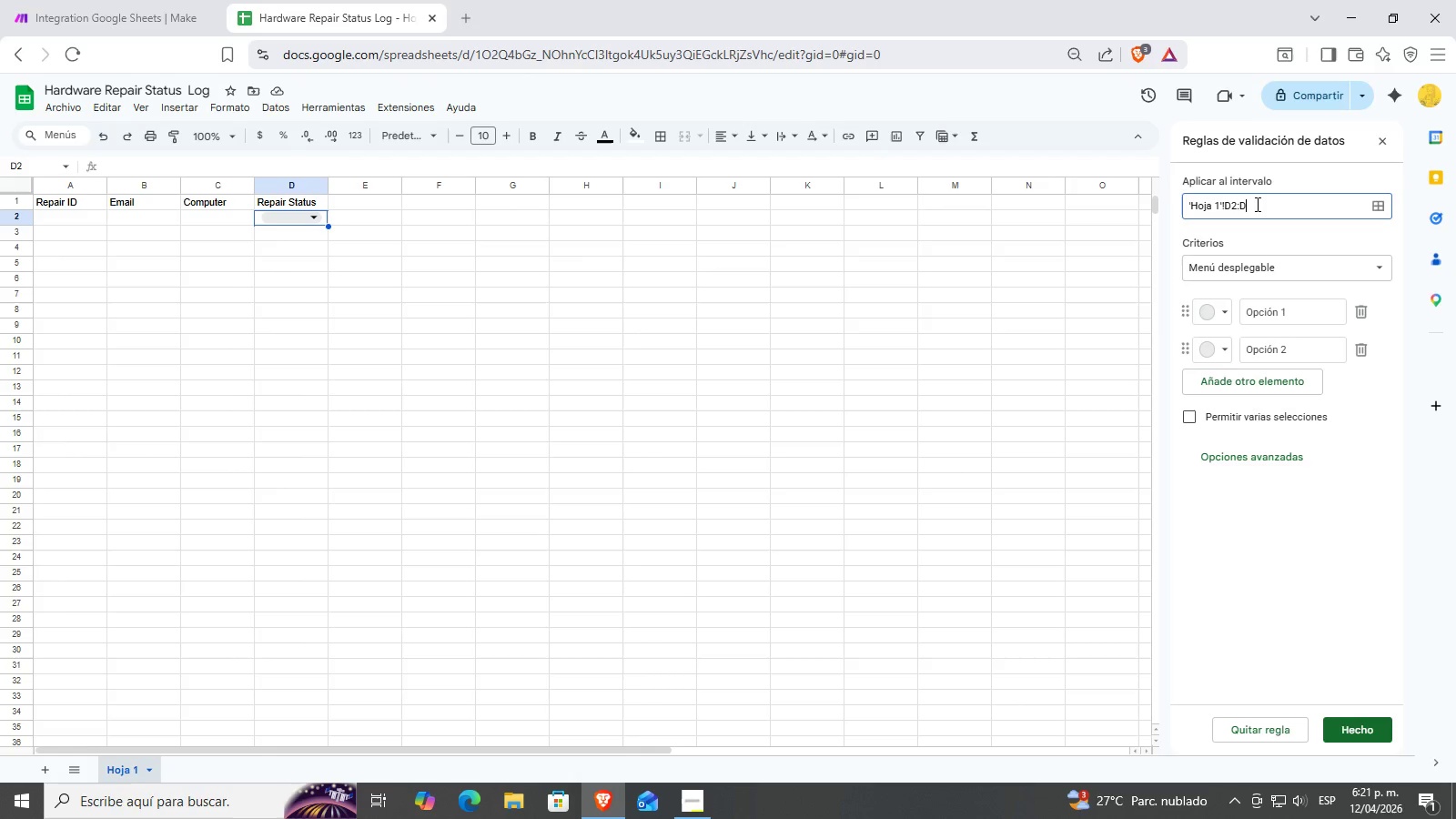 
key(Shift+D)
 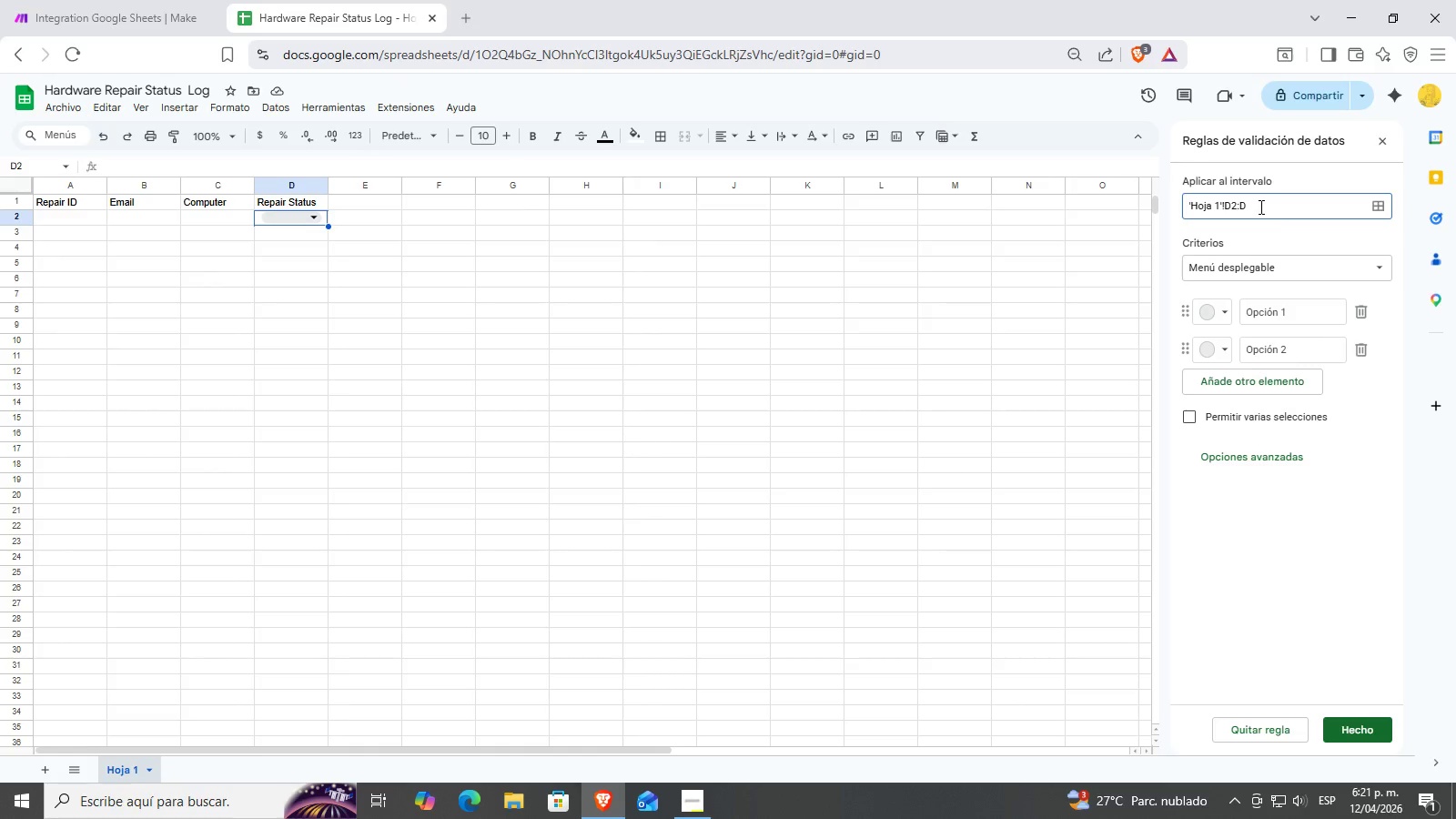 
left_click([1288, 233])
 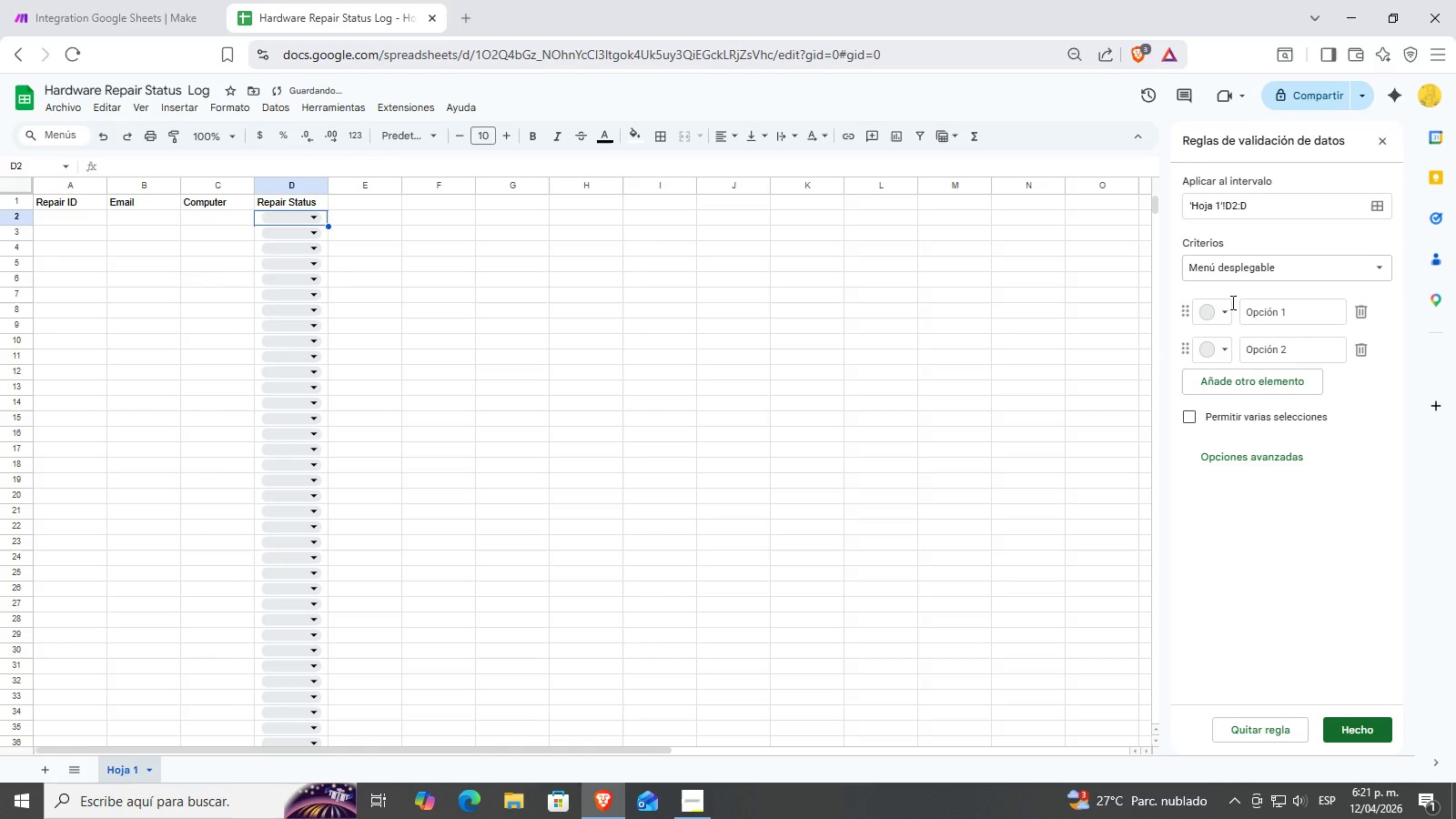 
left_click([1274, 271])
 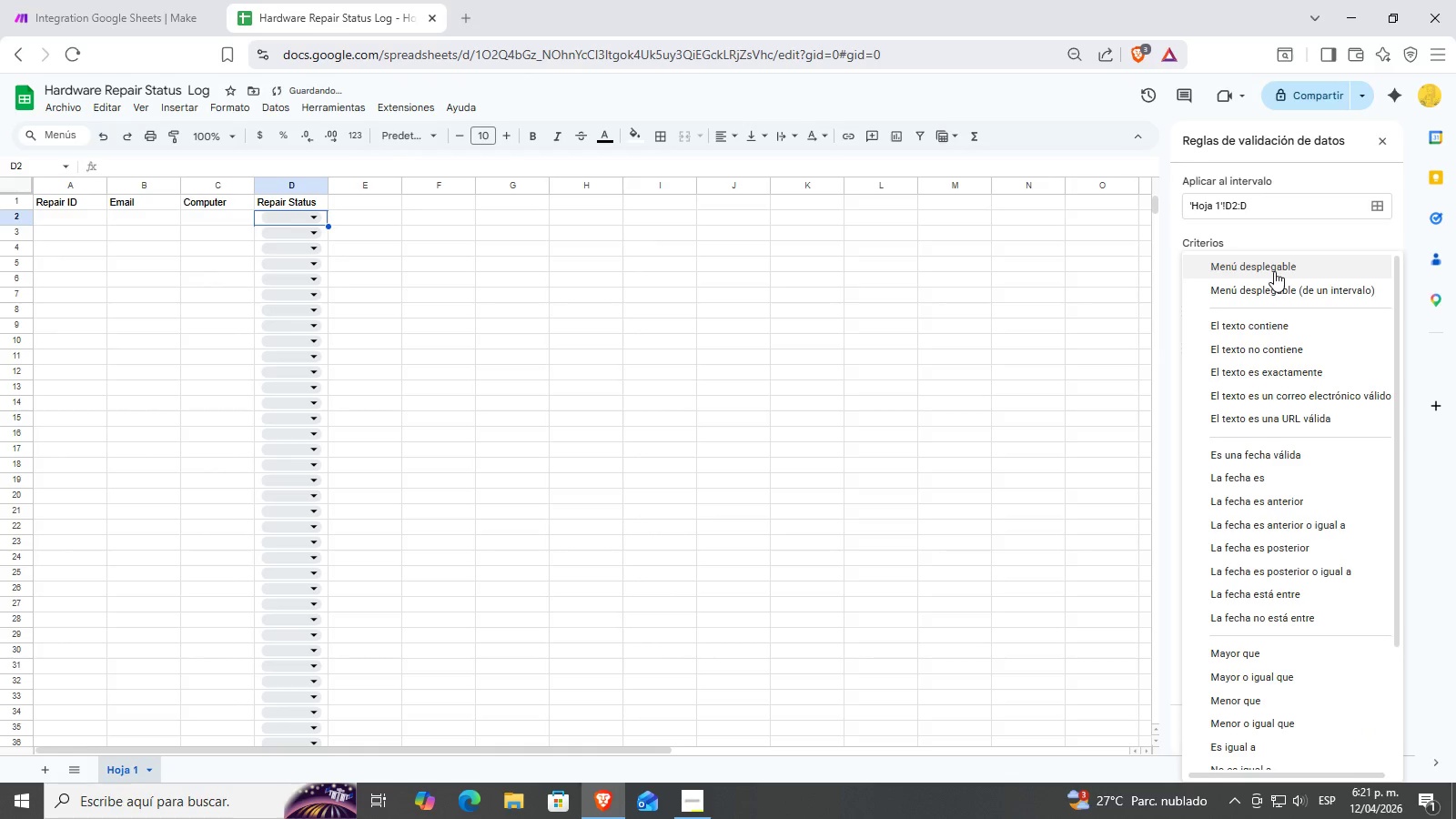 
left_click([1274, 271])
 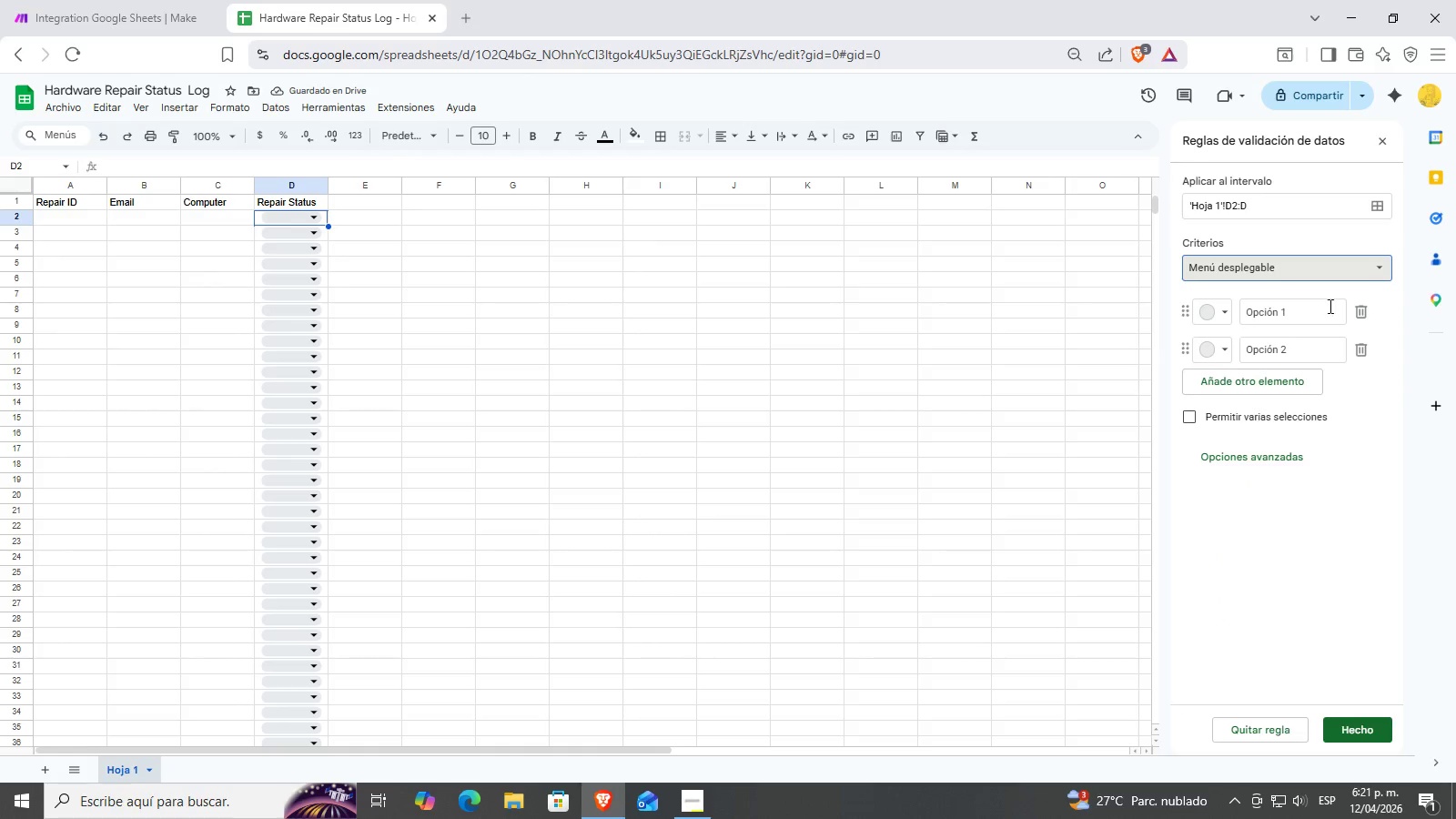 
left_click([1309, 274])
 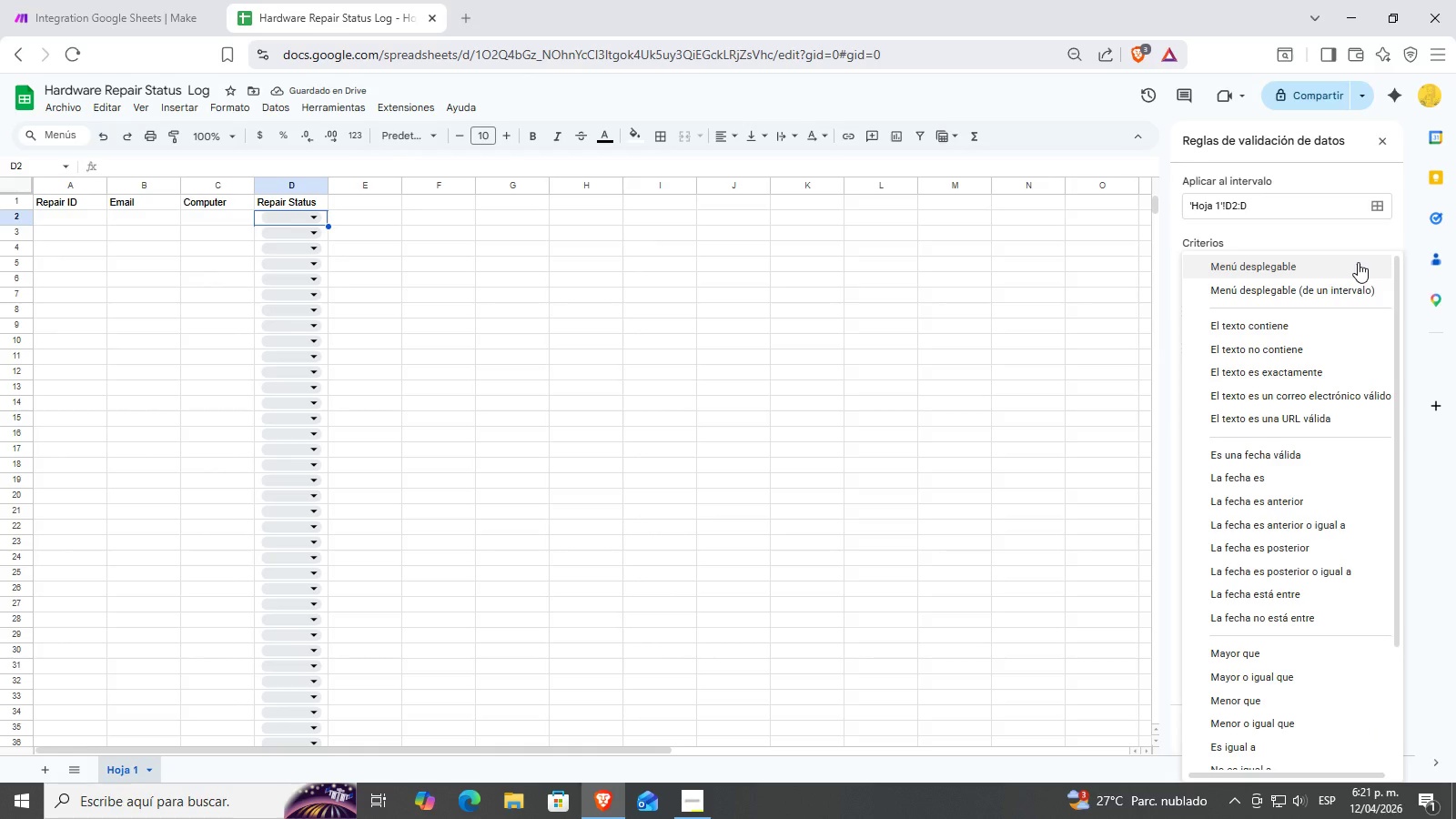 
left_click([1358, 262])
 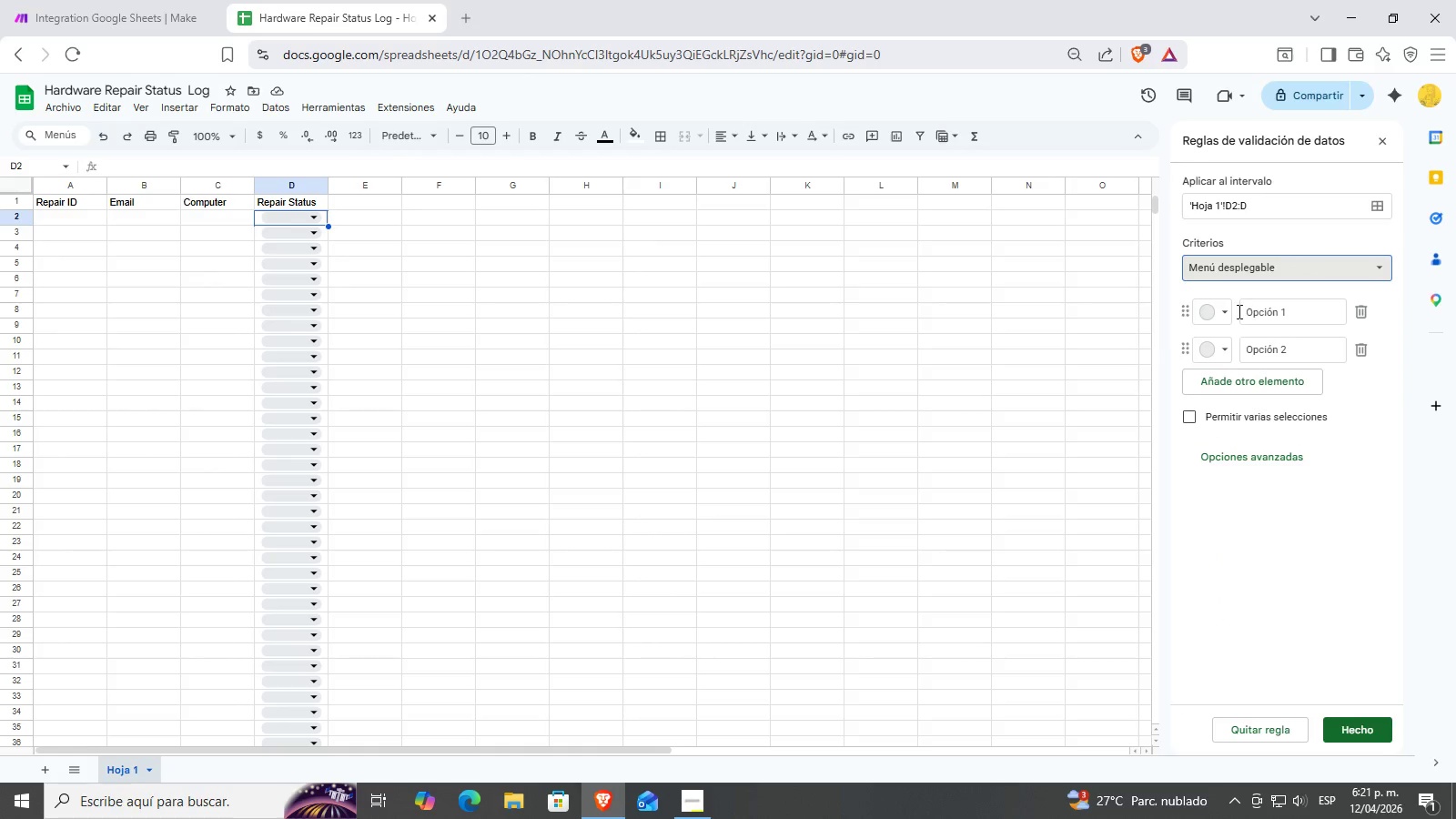 
left_click([1224, 310])
 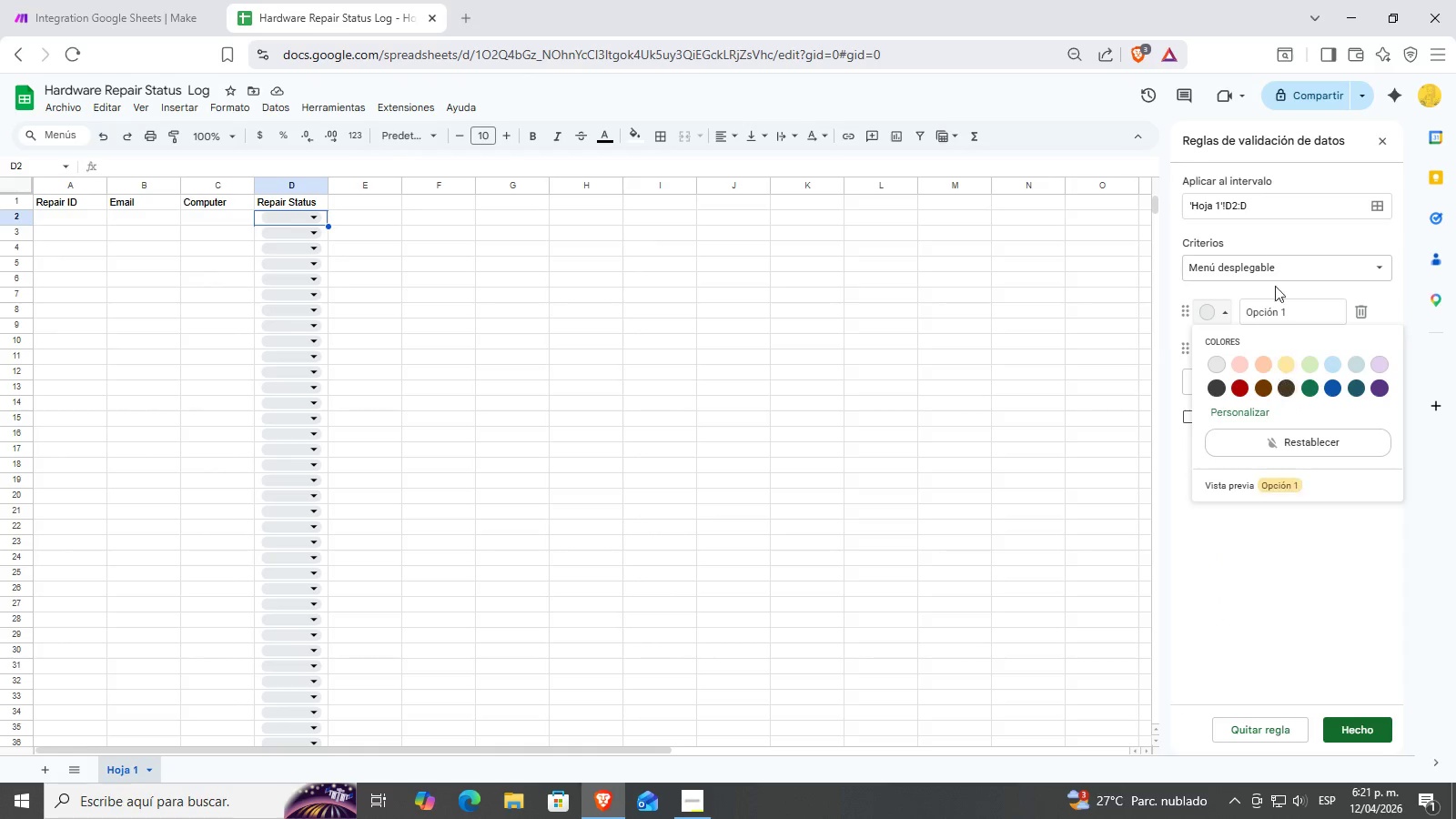 
left_click([1279, 291])
 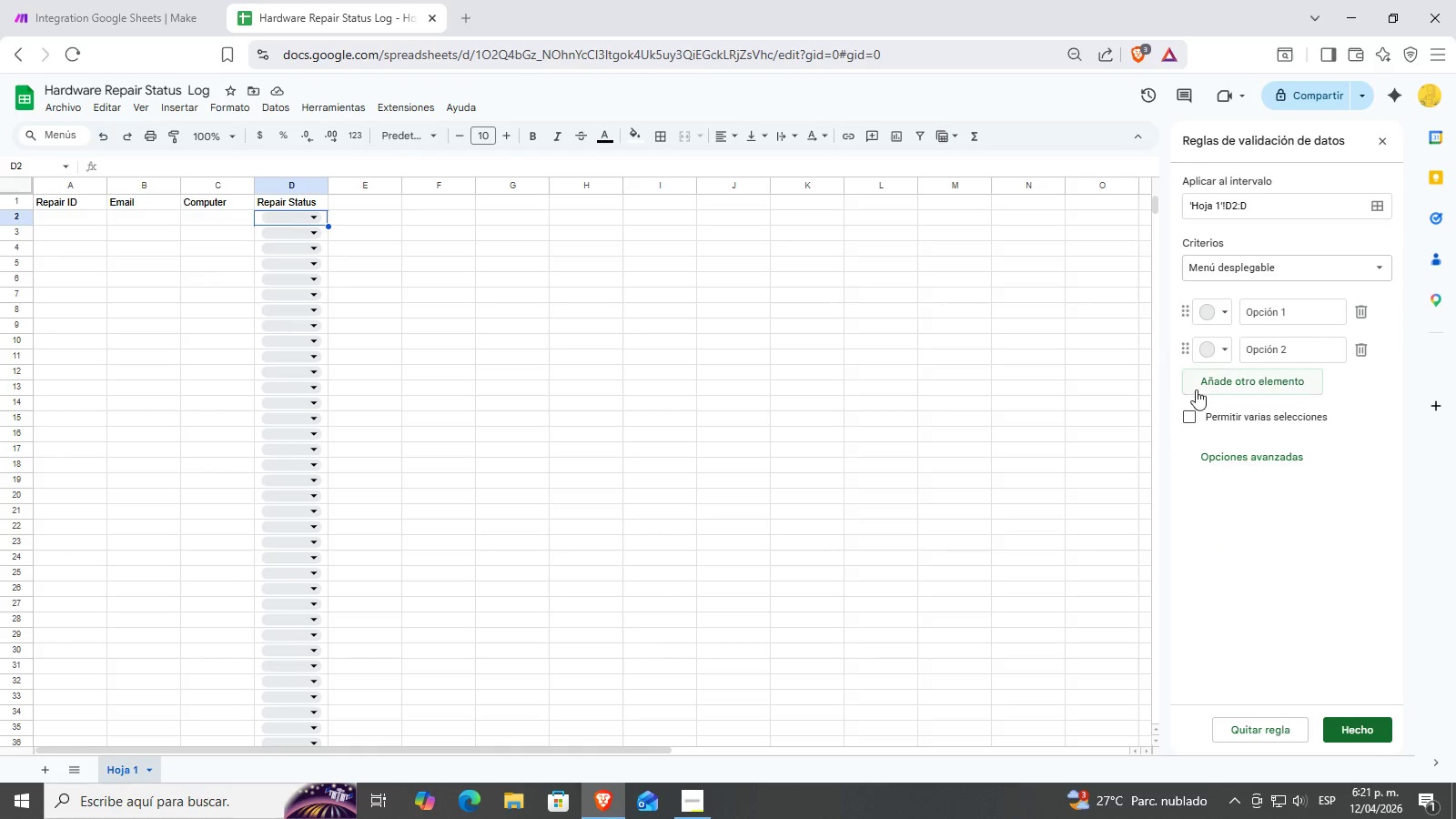 
left_click([200, 0])
 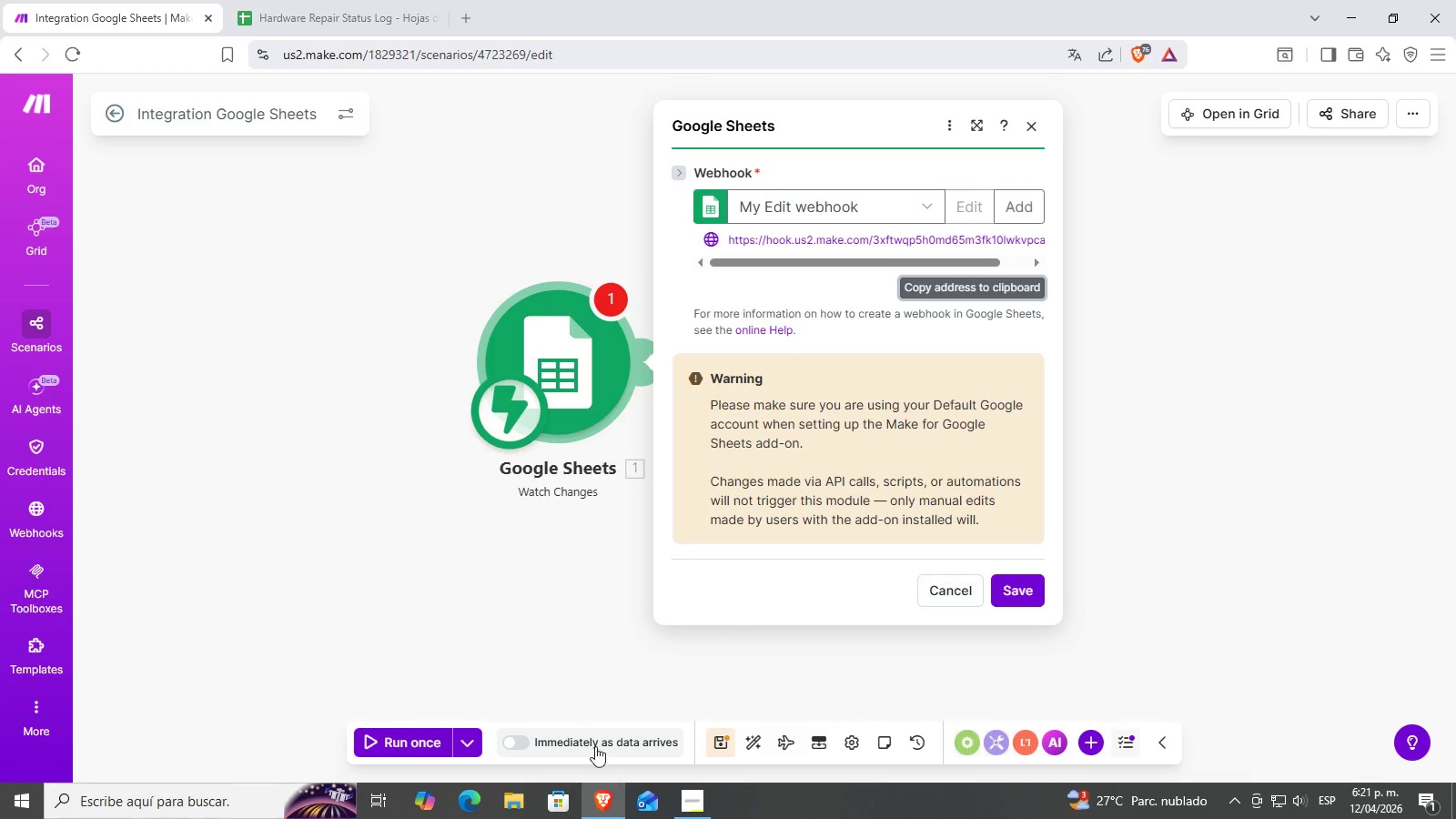 
double_click([689, 812])